 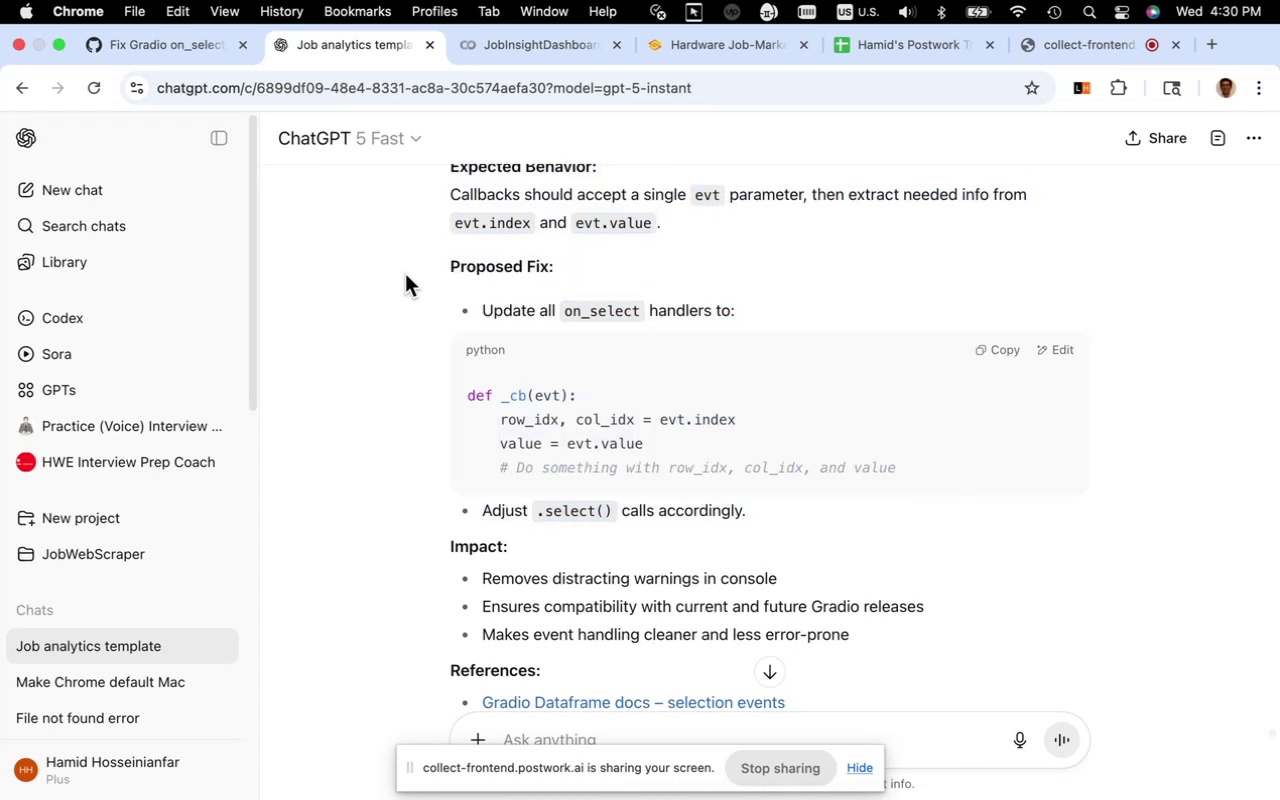 
scroll: coordinate [405, 274], scroll_direction: down, amount: 9.0
 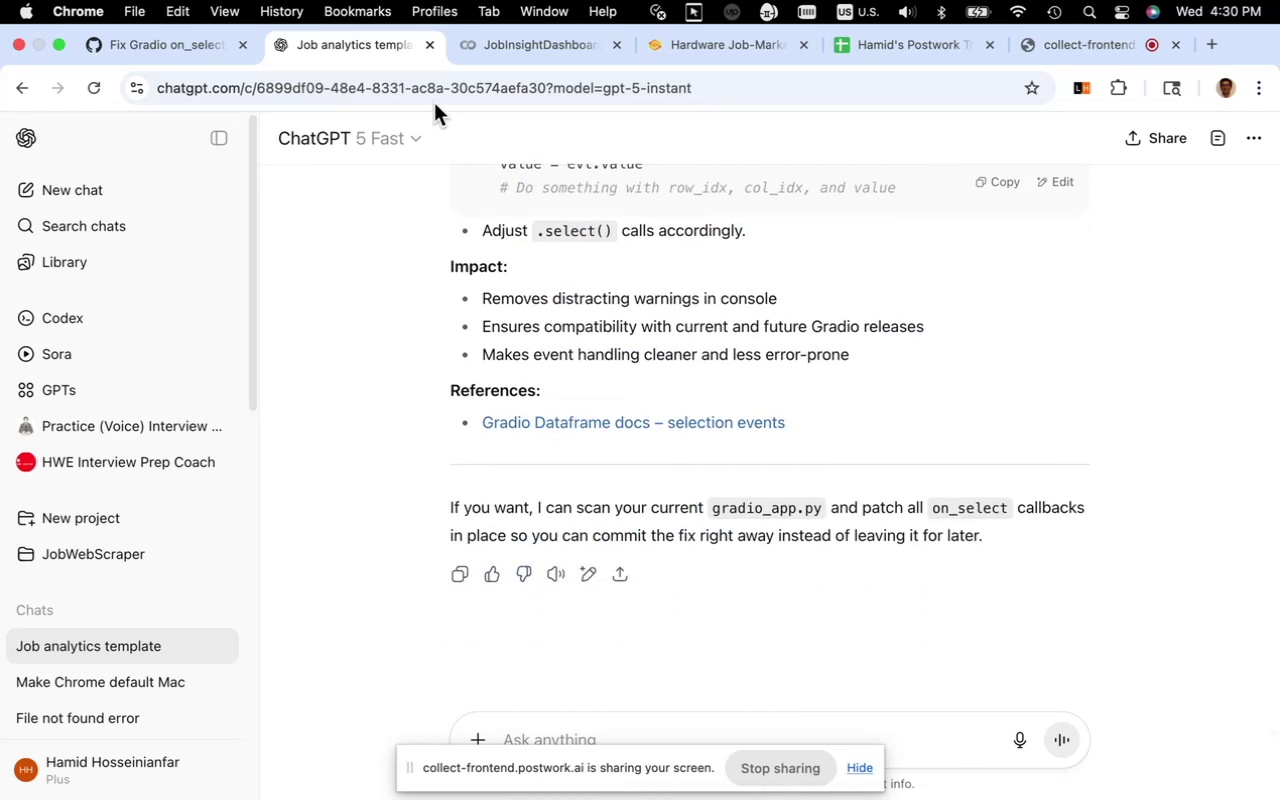 
left_click([524, 59])
 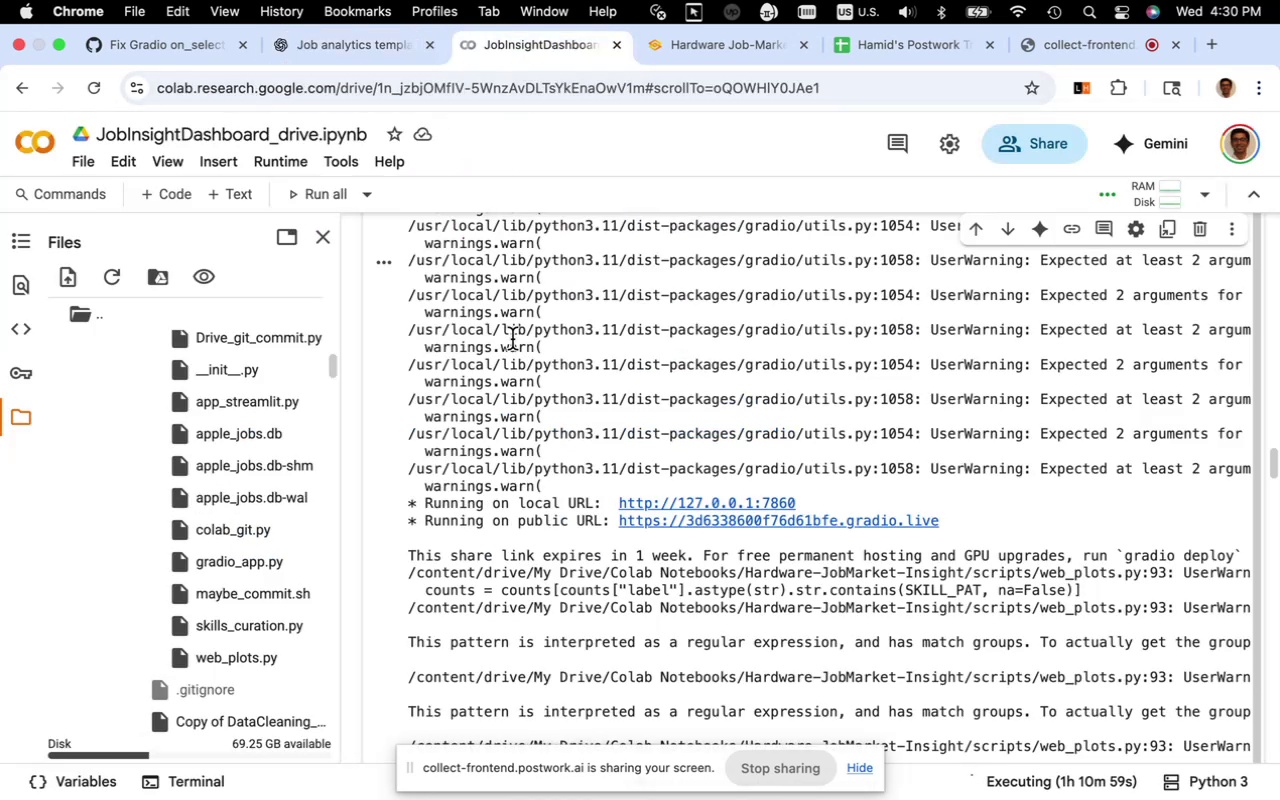 
scroll: coordinate [508, 340], scroll_direction: down, amount: 11.0
 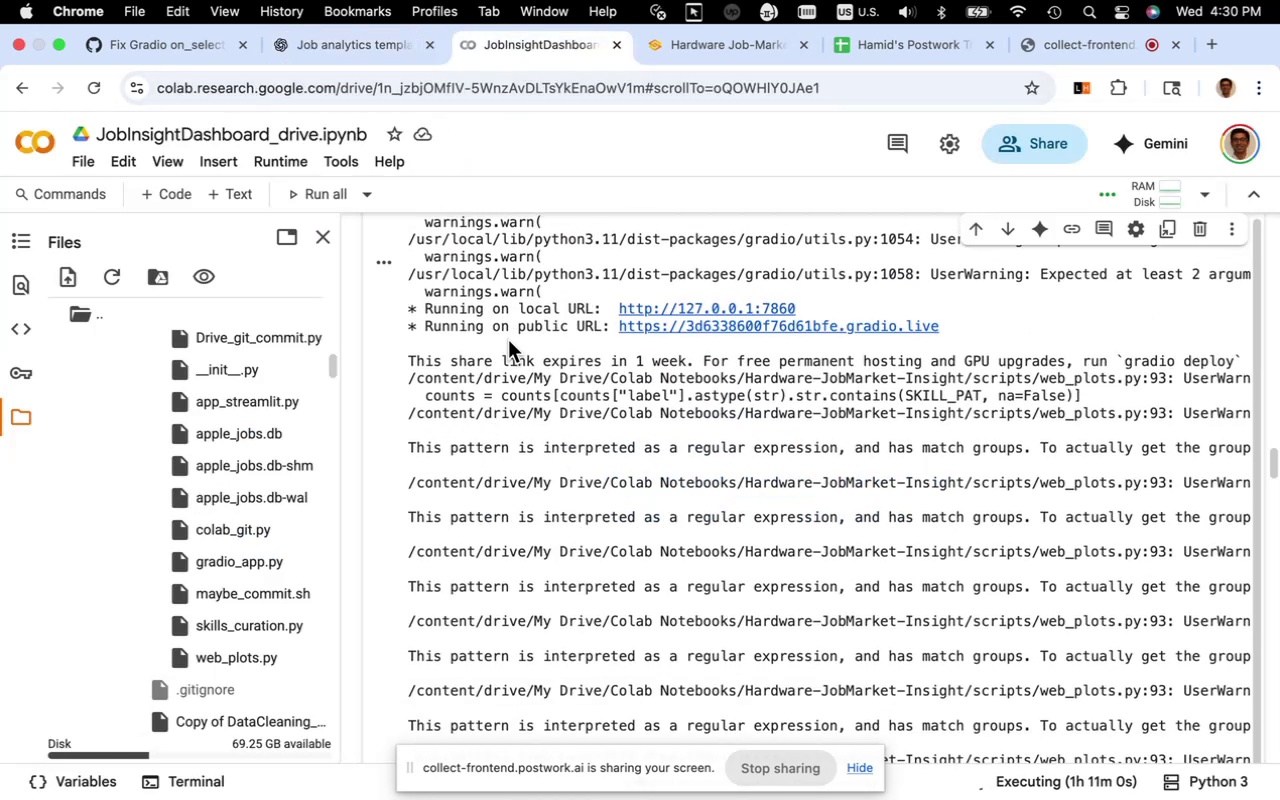 
scroll: coordinate [517, 336], scroll_direction: up, amount: 54.0
 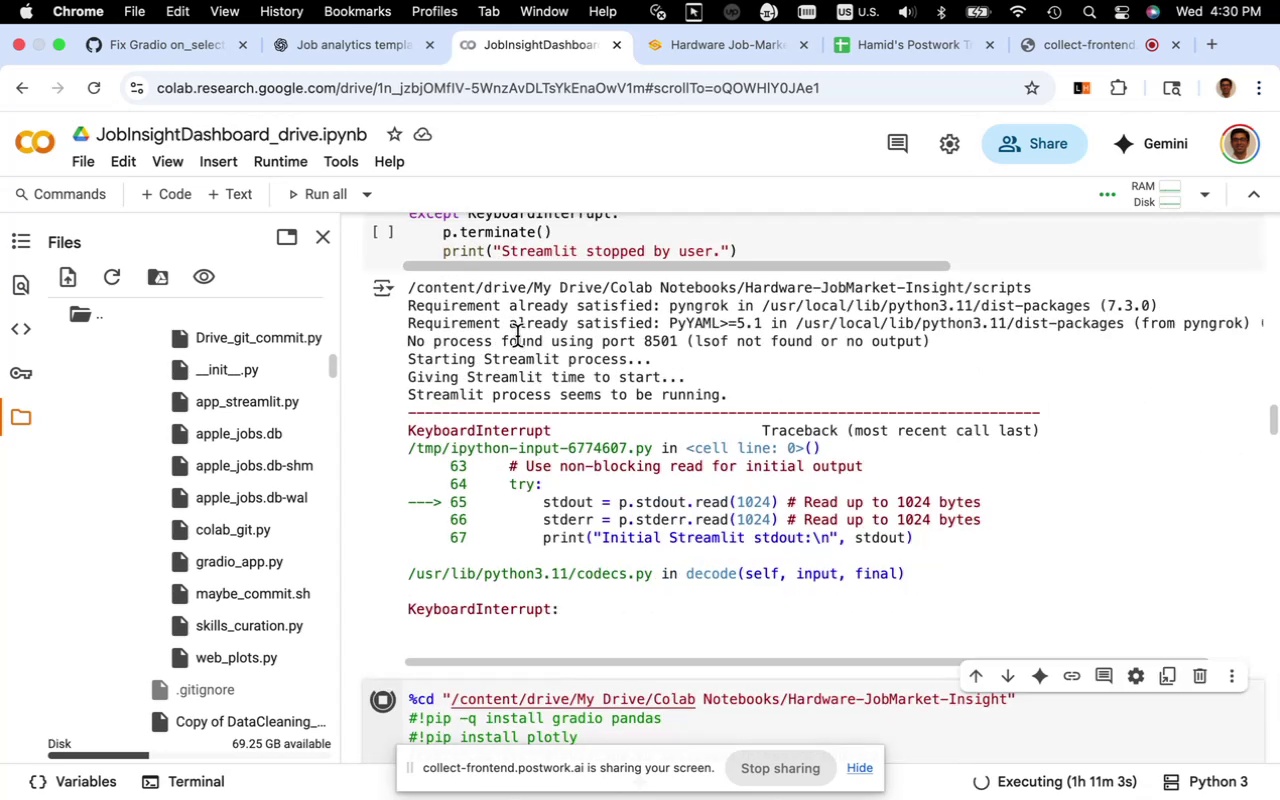 
scroll: coordinate [517, 336], scroll_direction: none, amount: 0.0
 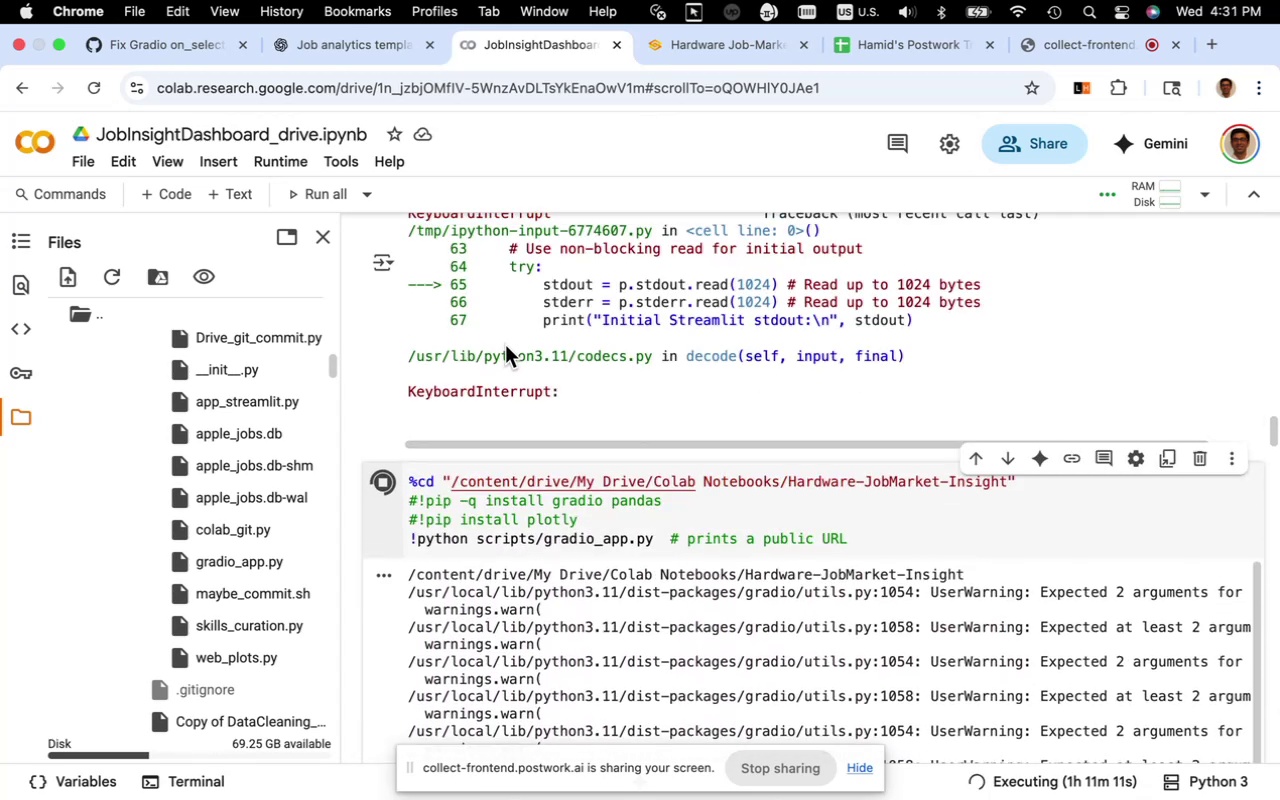 
wait(10.46)
 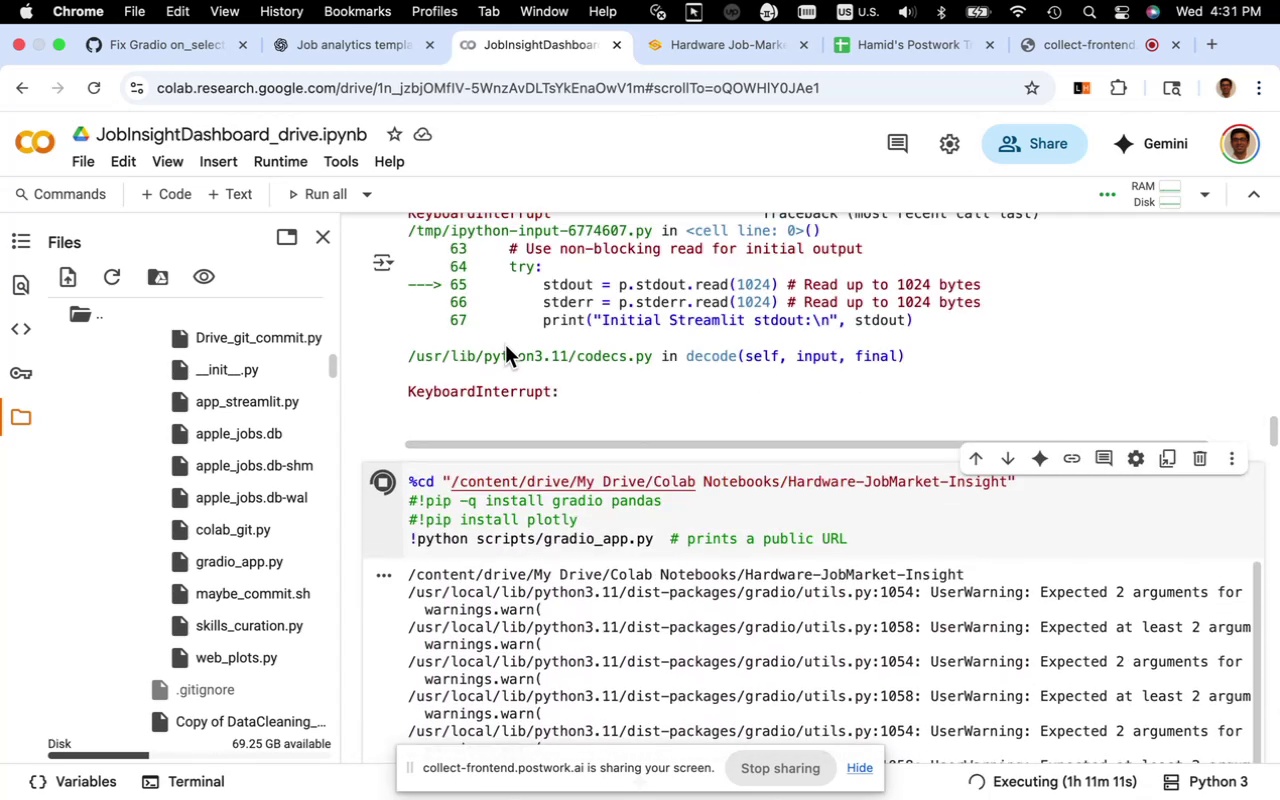 
left_click([206, 57])
 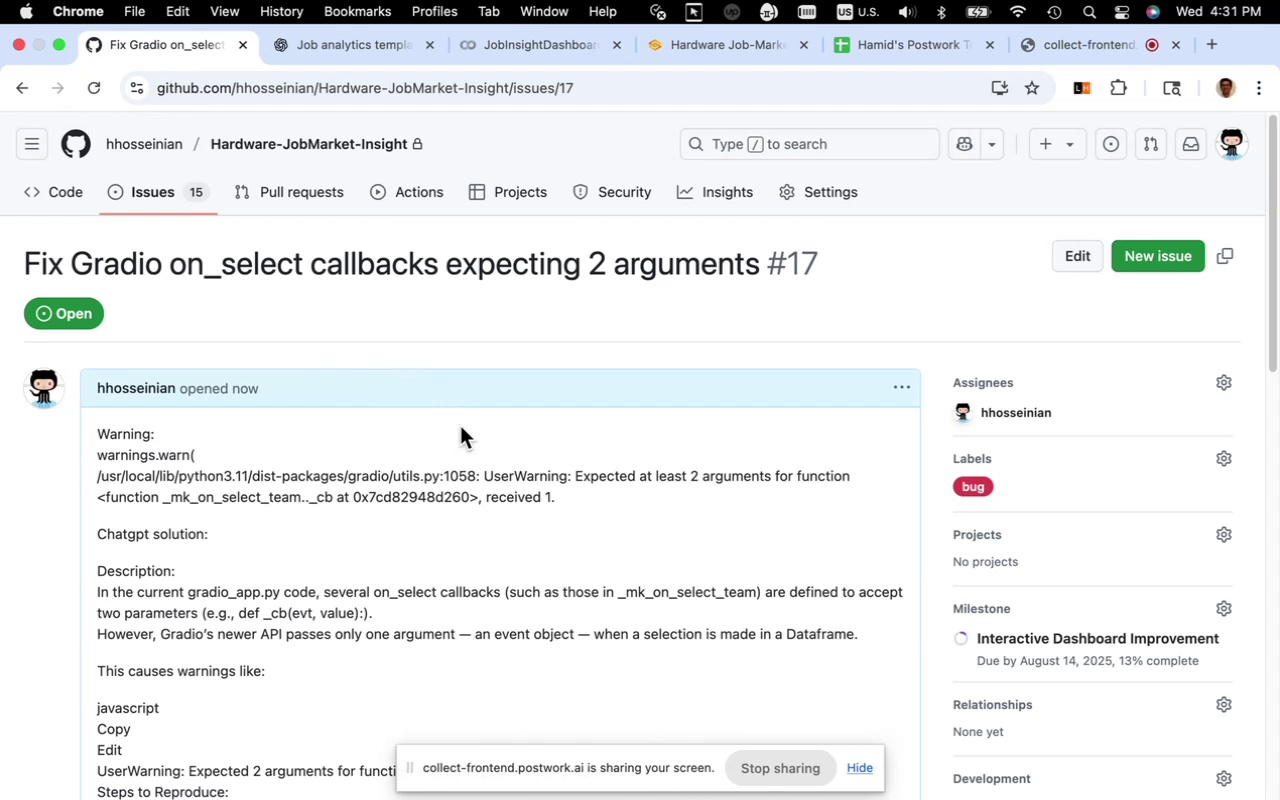 
wait(19.8)
 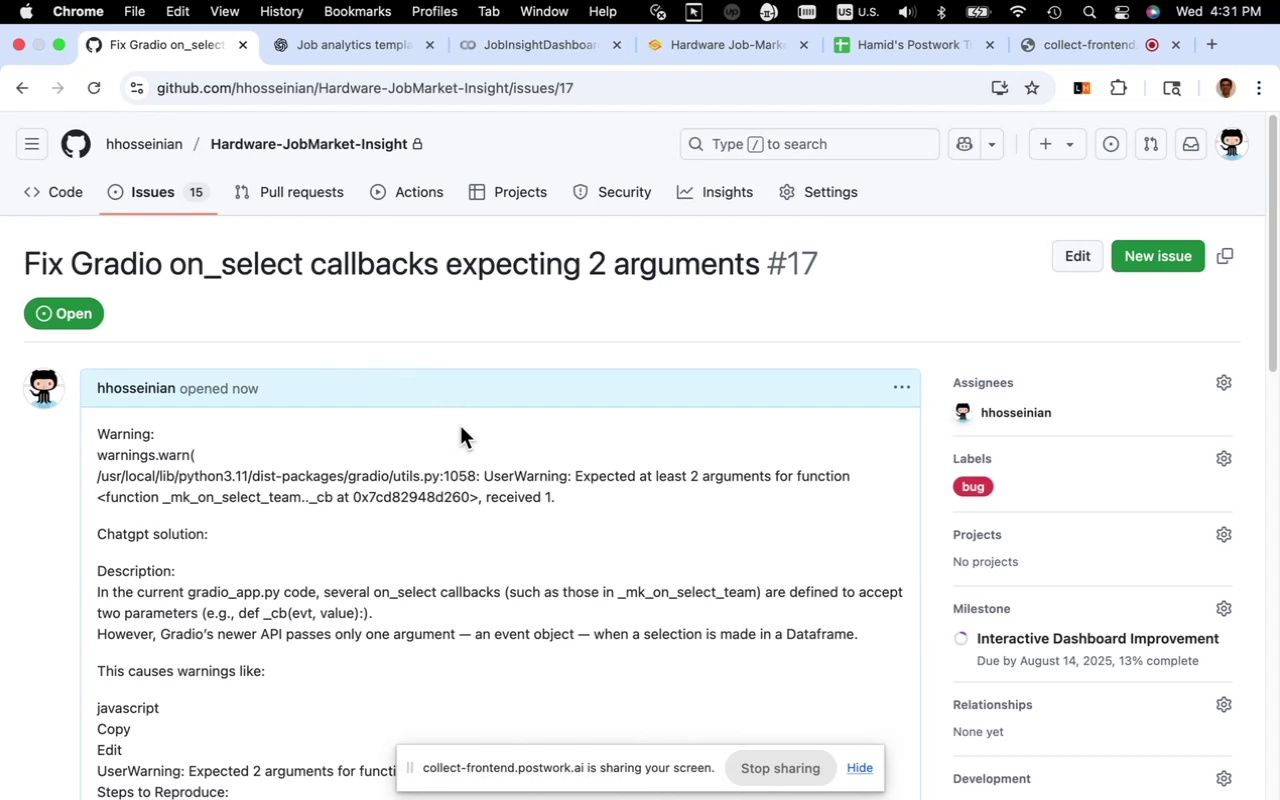 
scroll: coordinate [344, 437], scroll_direction: down, amount: 20.0
 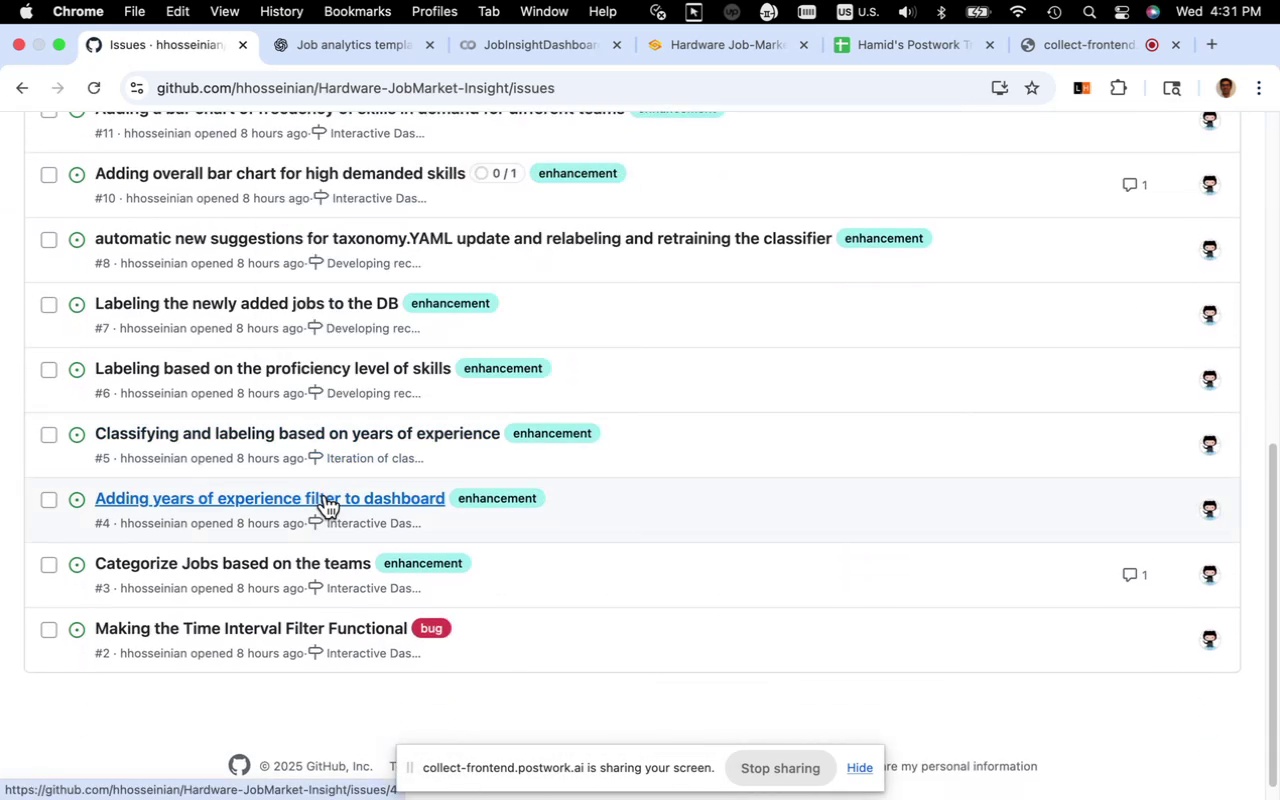 
left_click([325, 495])
 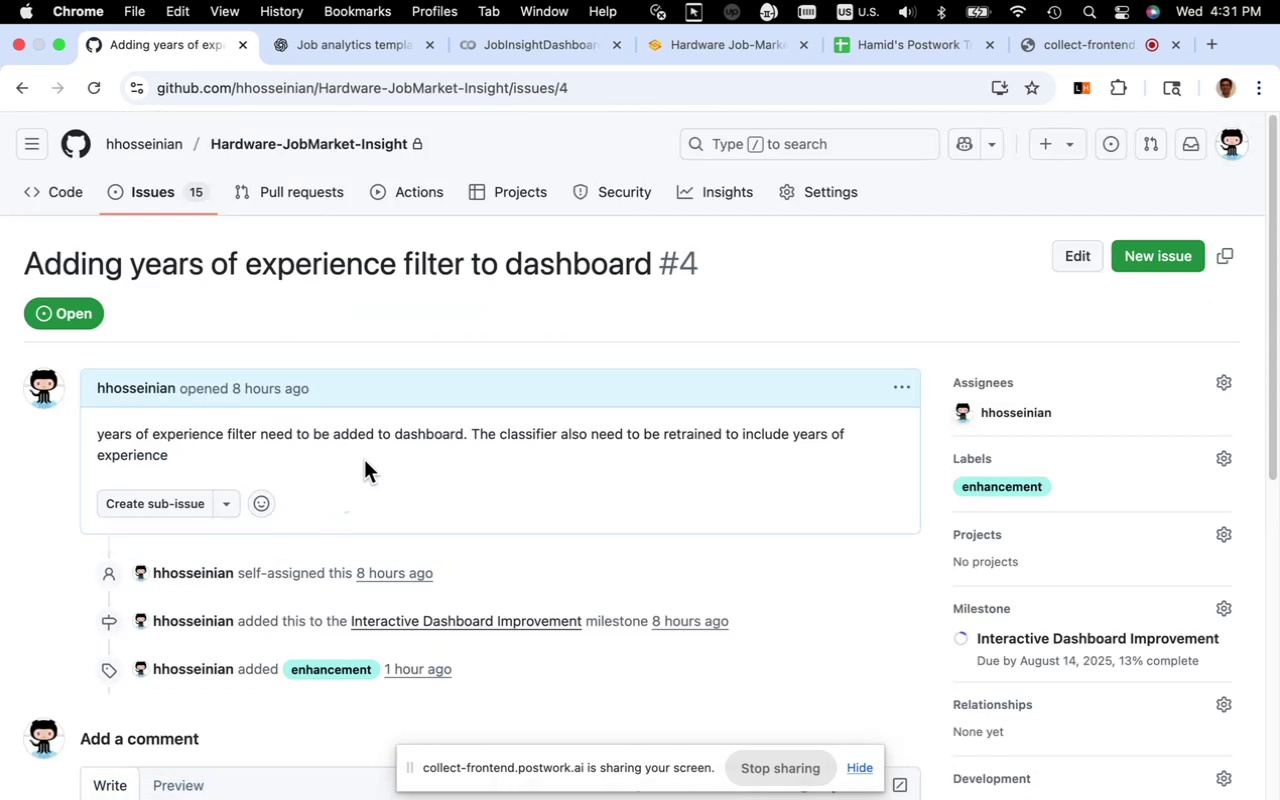 
scroll: coordinate [364, 460], scroll_direction: down, amount: 4.0
 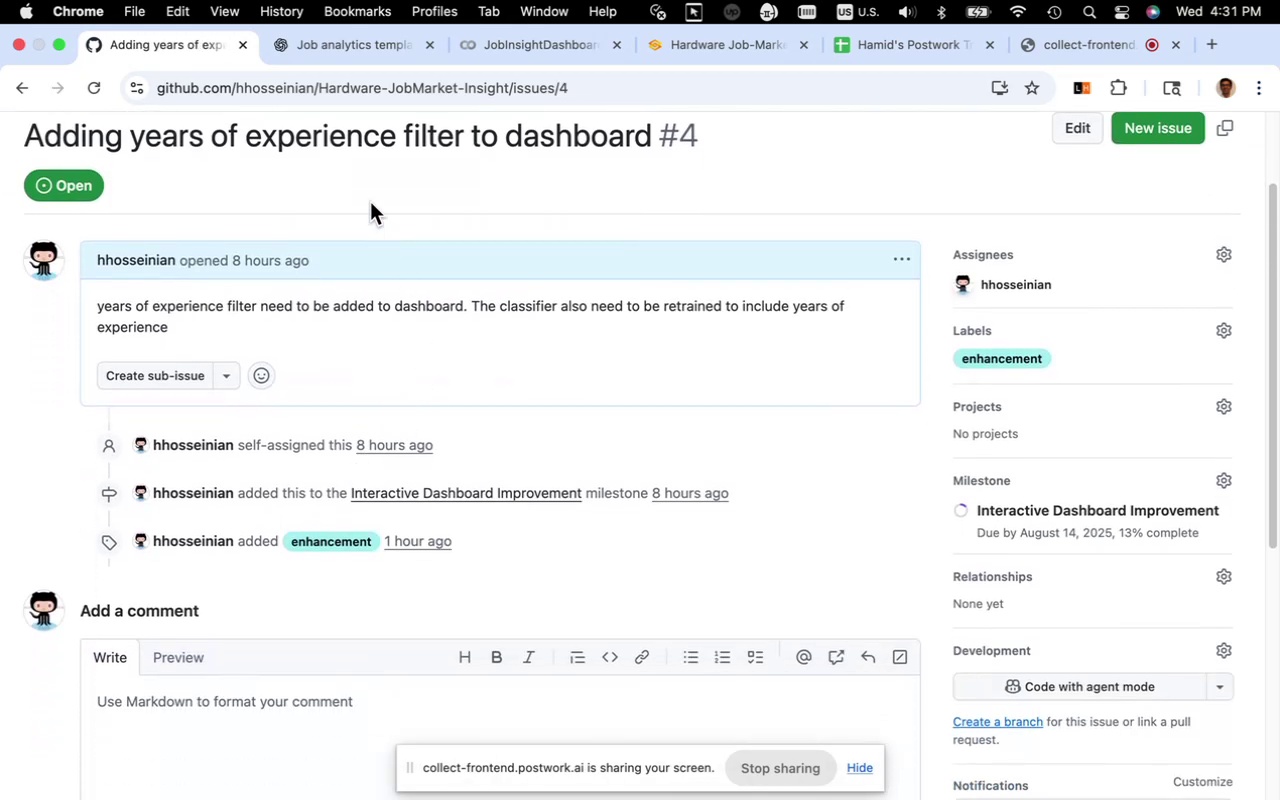 
wait(7.68)
 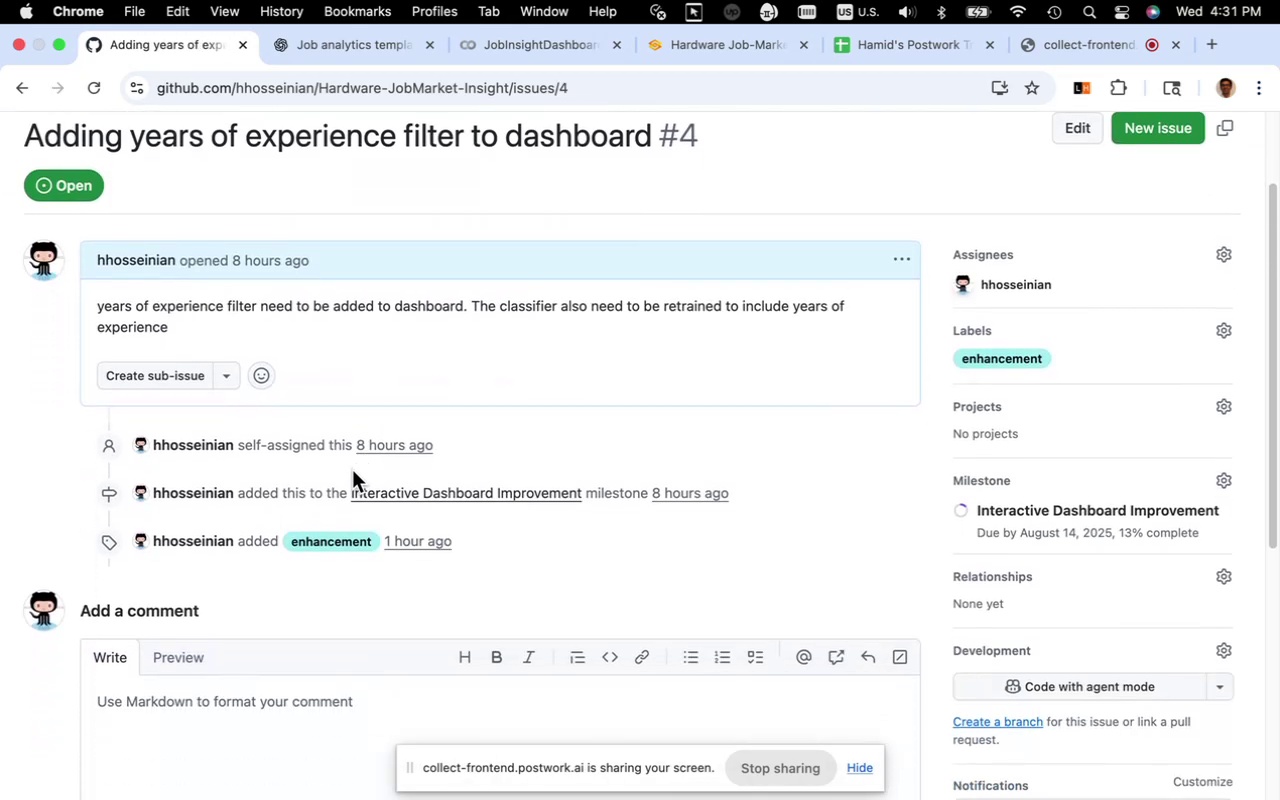 
left_click([370, 45])
 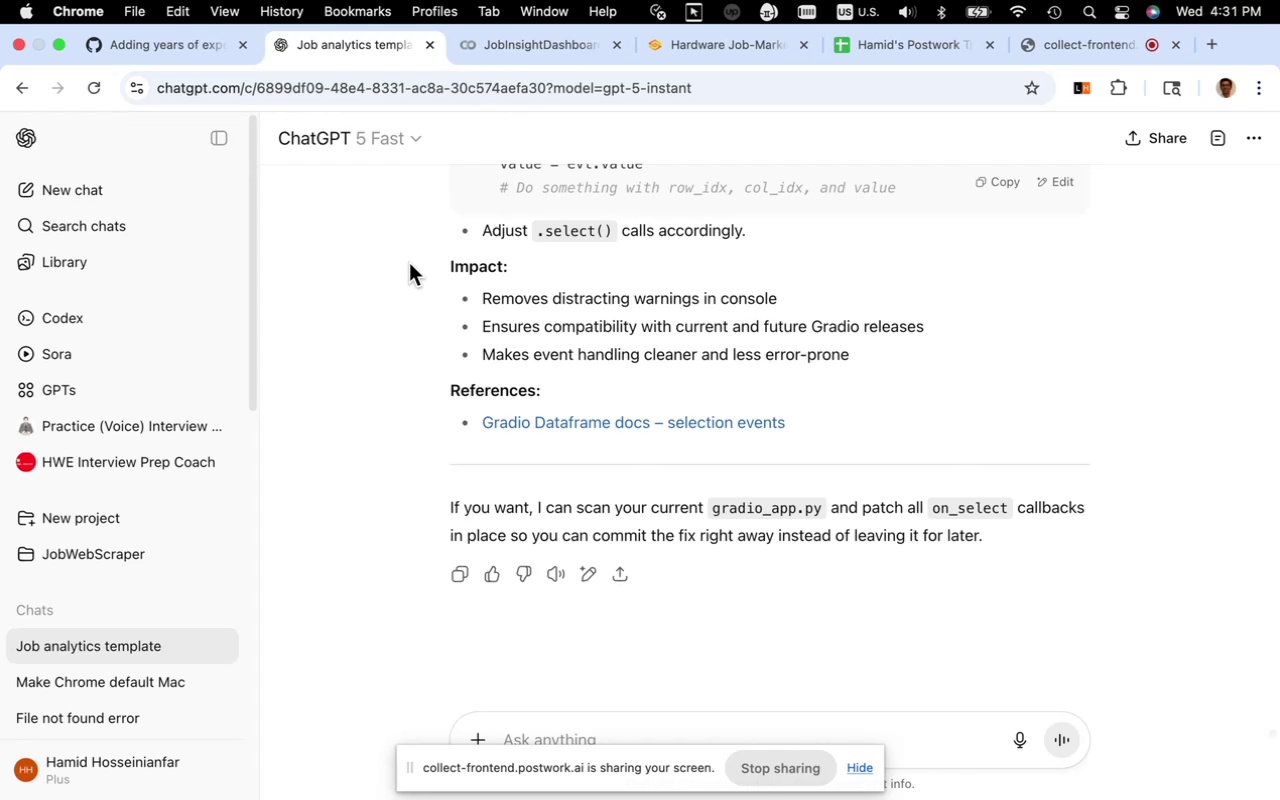 
wait(17.15)
 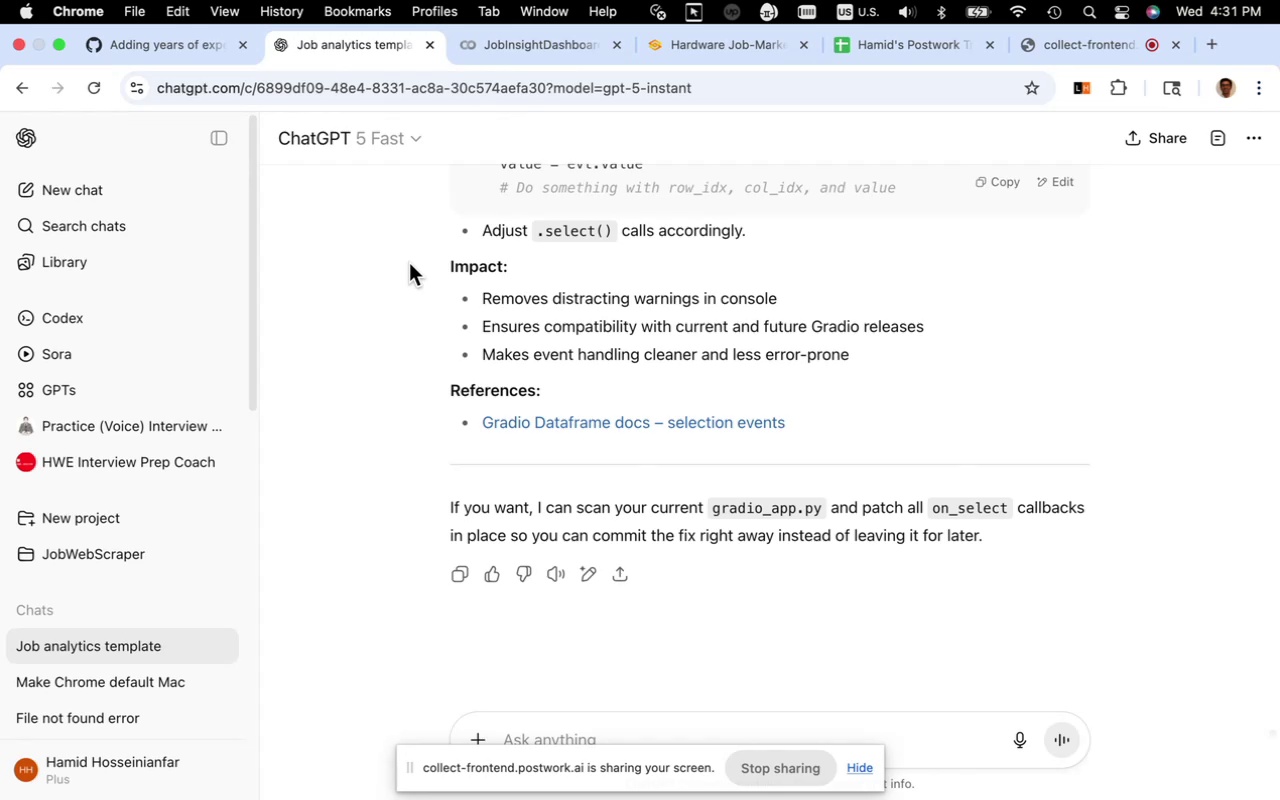 
left_click([541, 46])
 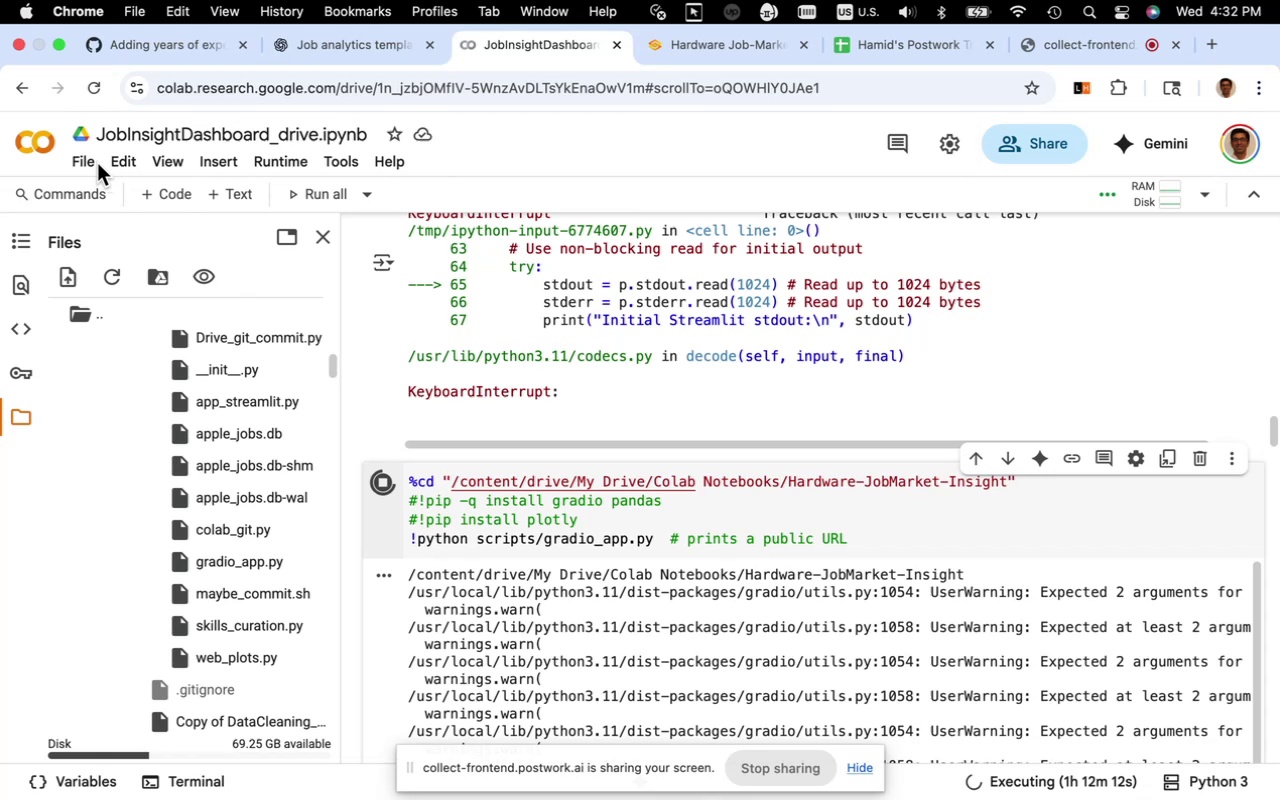 
left_click([88, 163])
 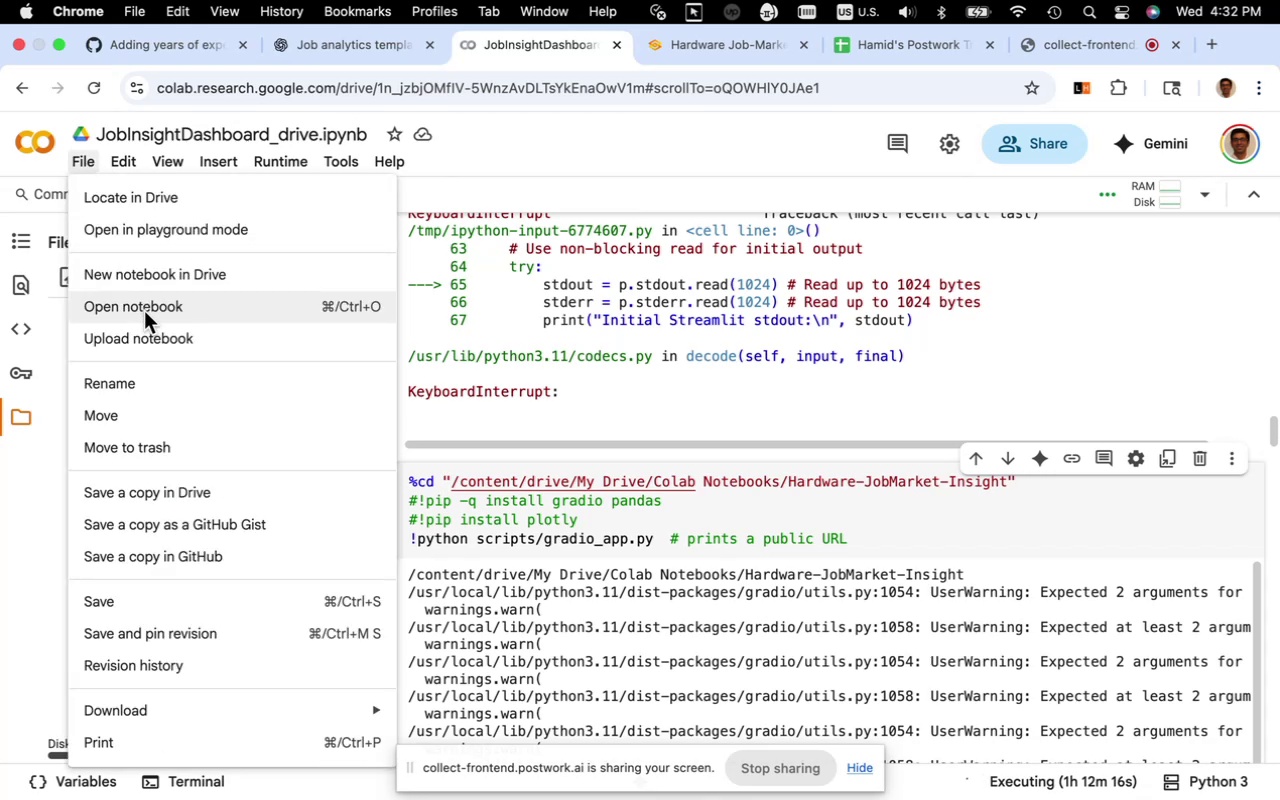 
left_click([153, 305])
 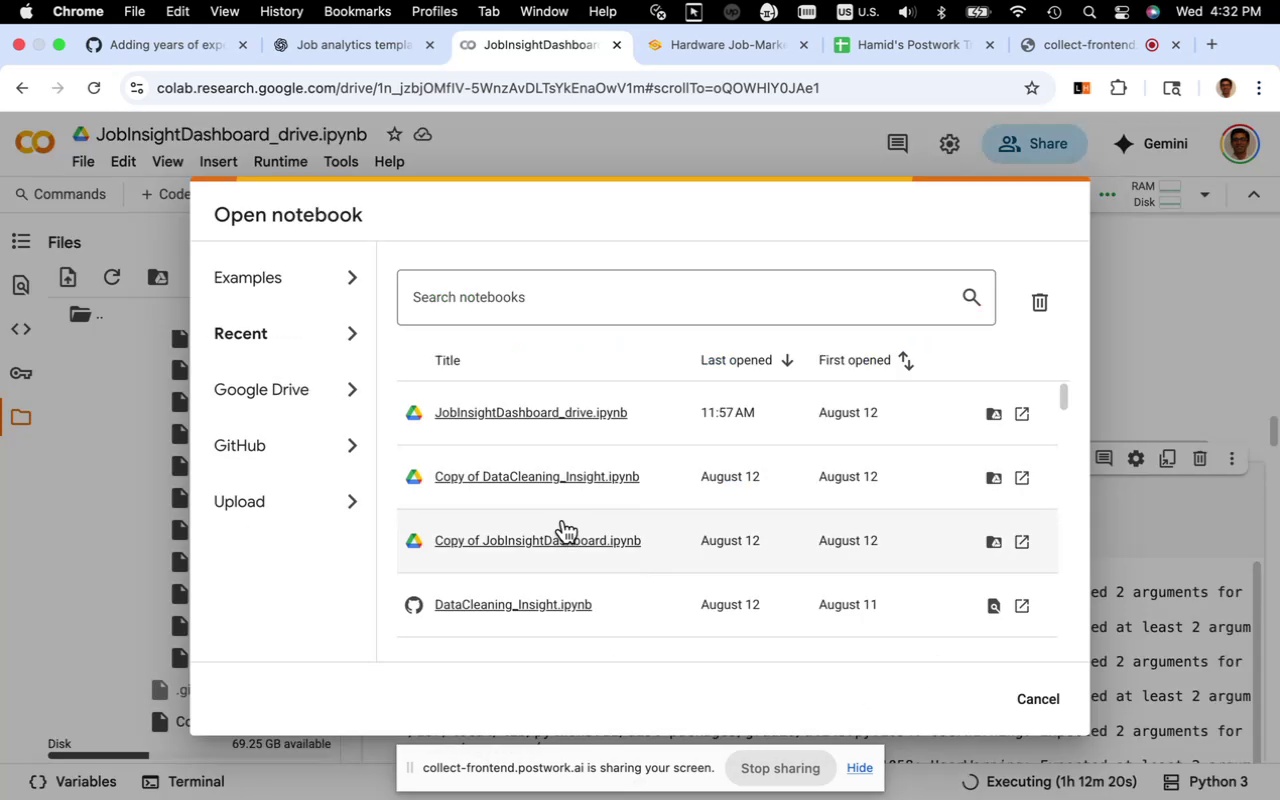 
scroll: coordinate [569, 483], scroll_direction: down, amount: 5.0
 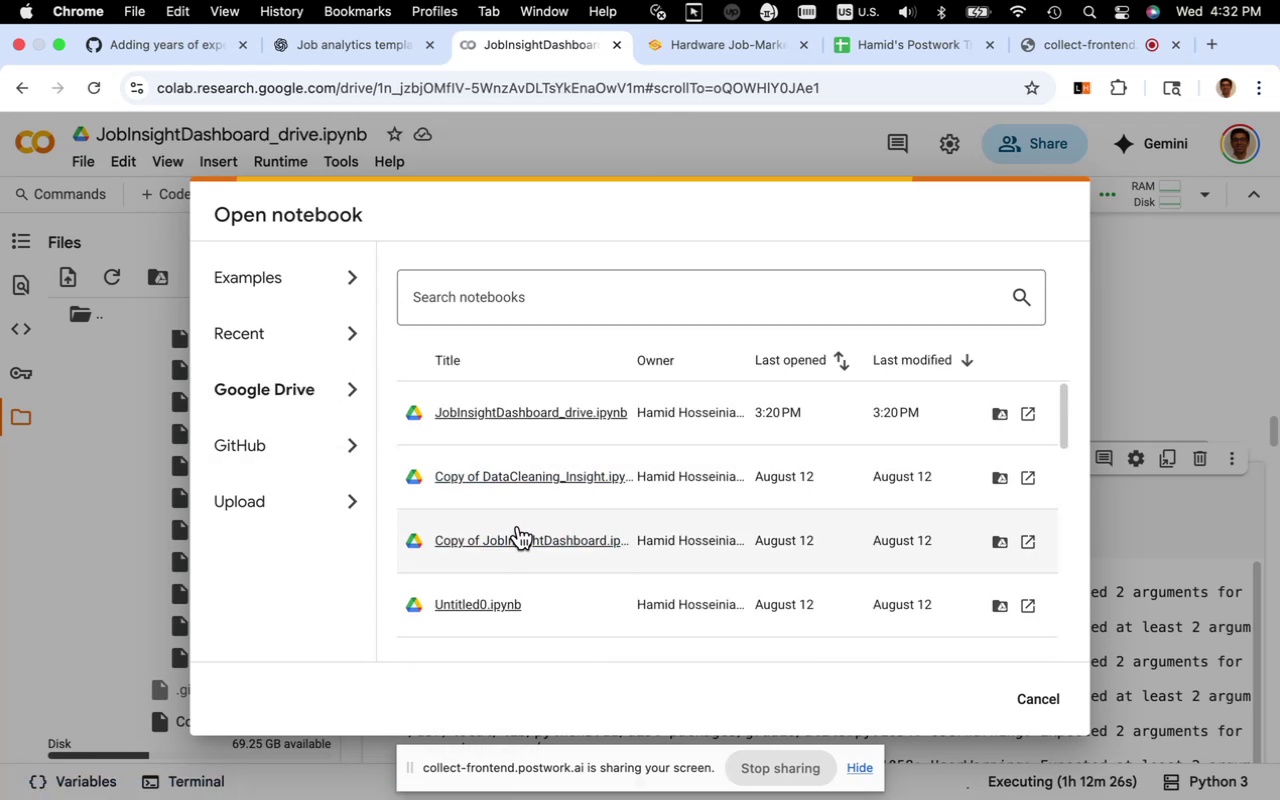 
wait(5.57)
 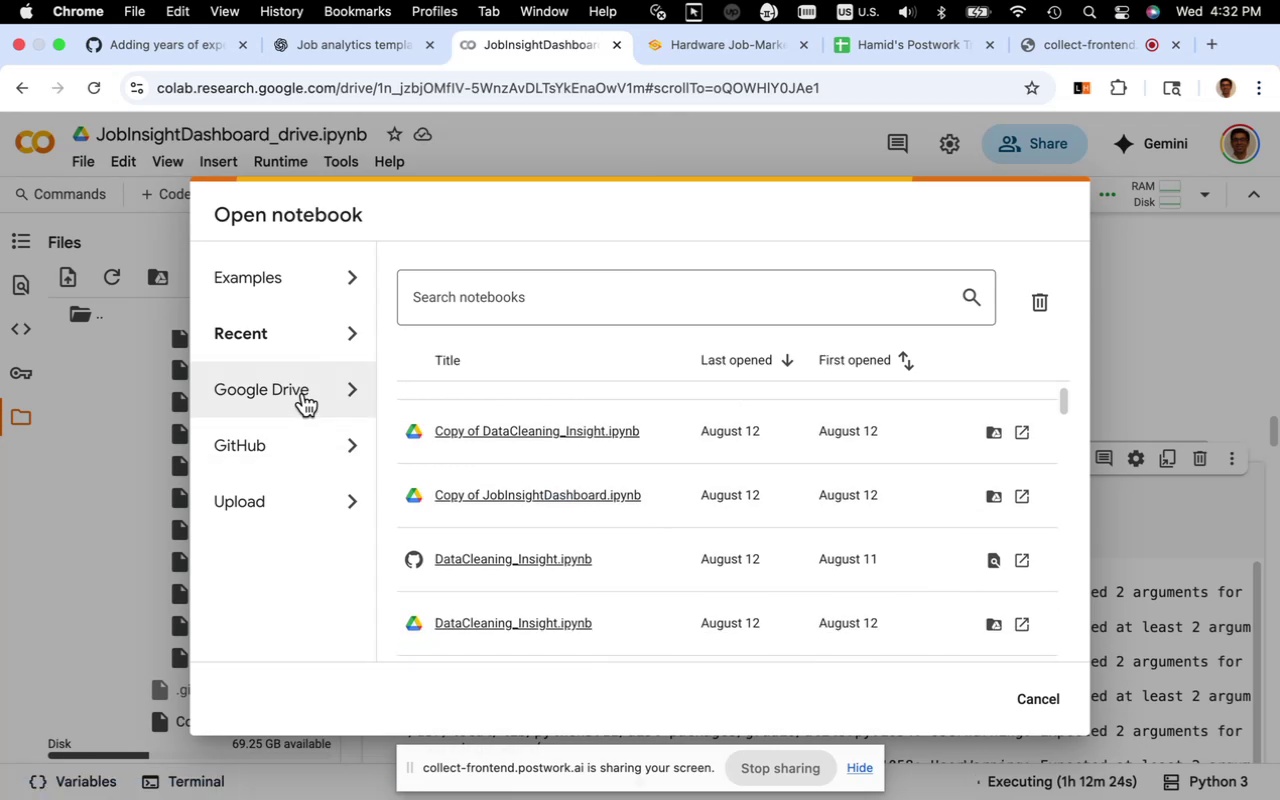 
left_click([524, 474])
 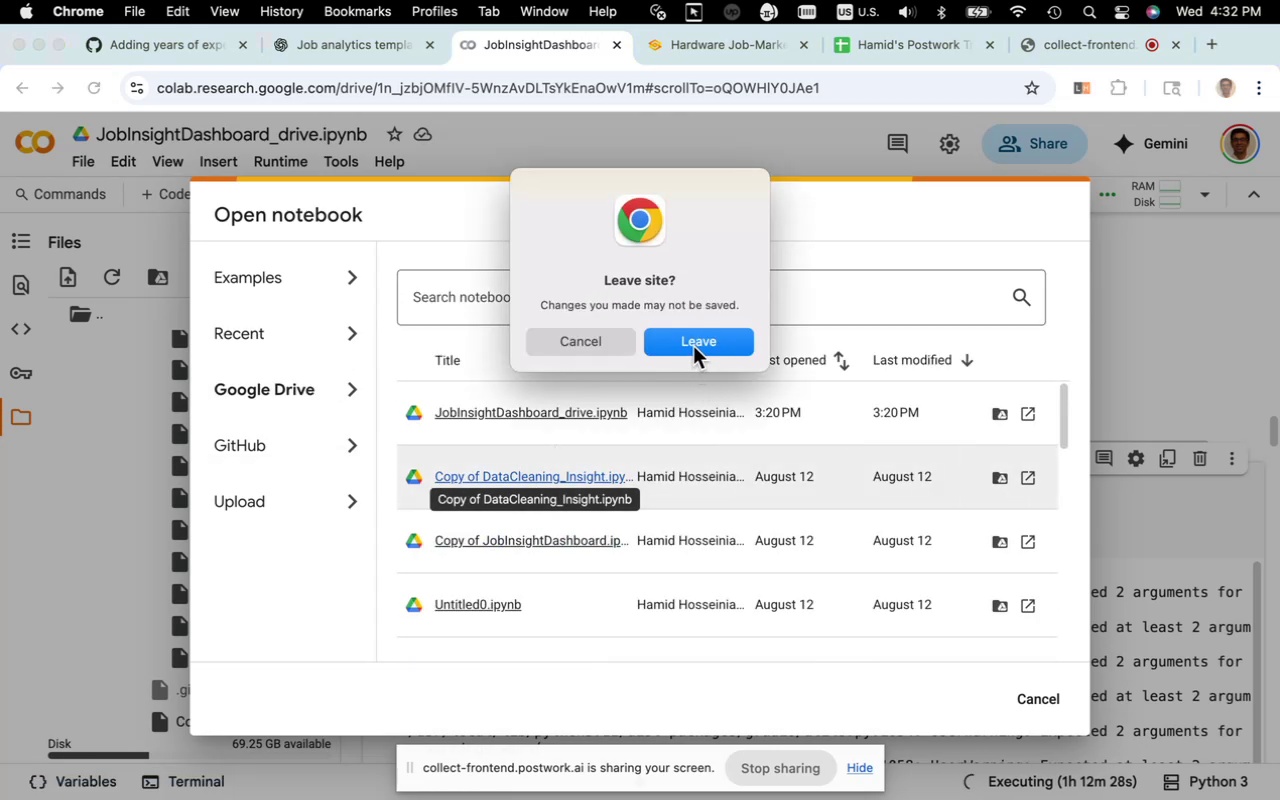 
left_click([693, 346])
 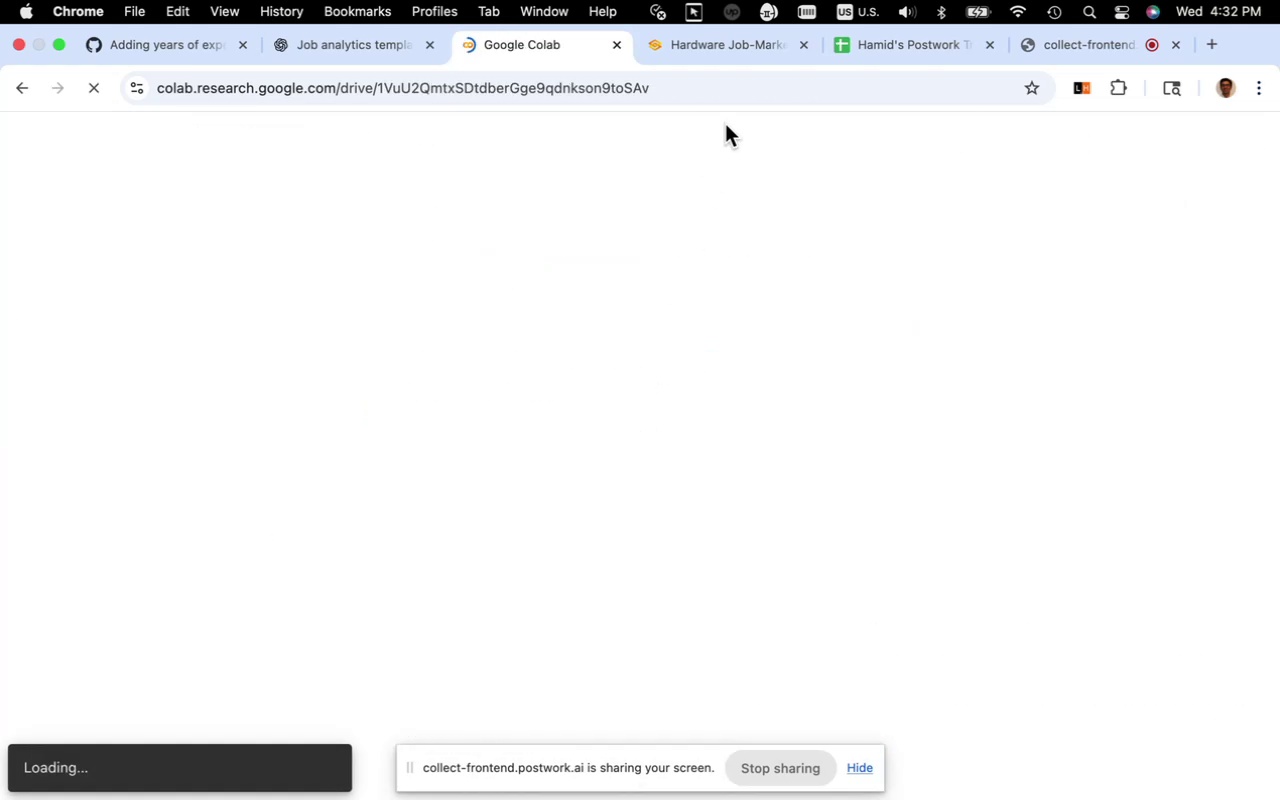 
left_click([802, 46])
 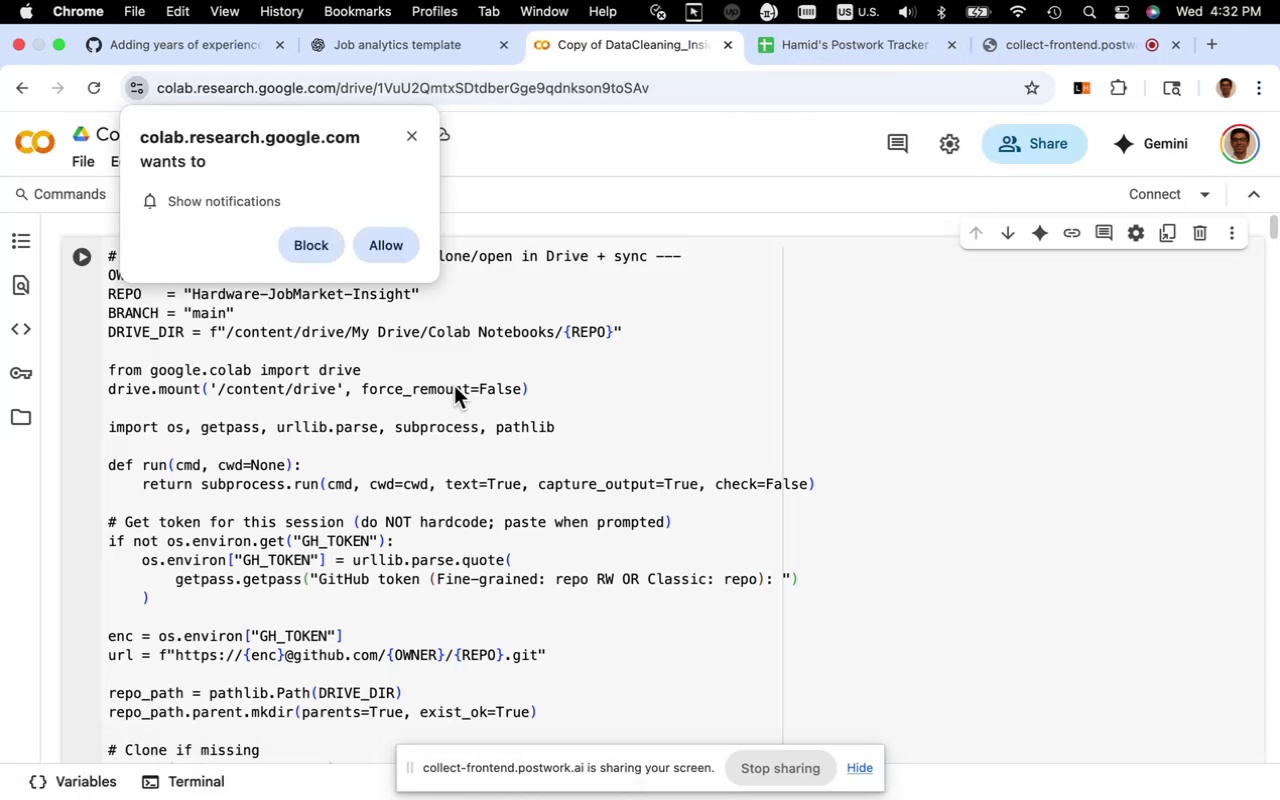 
wait(5.12)
 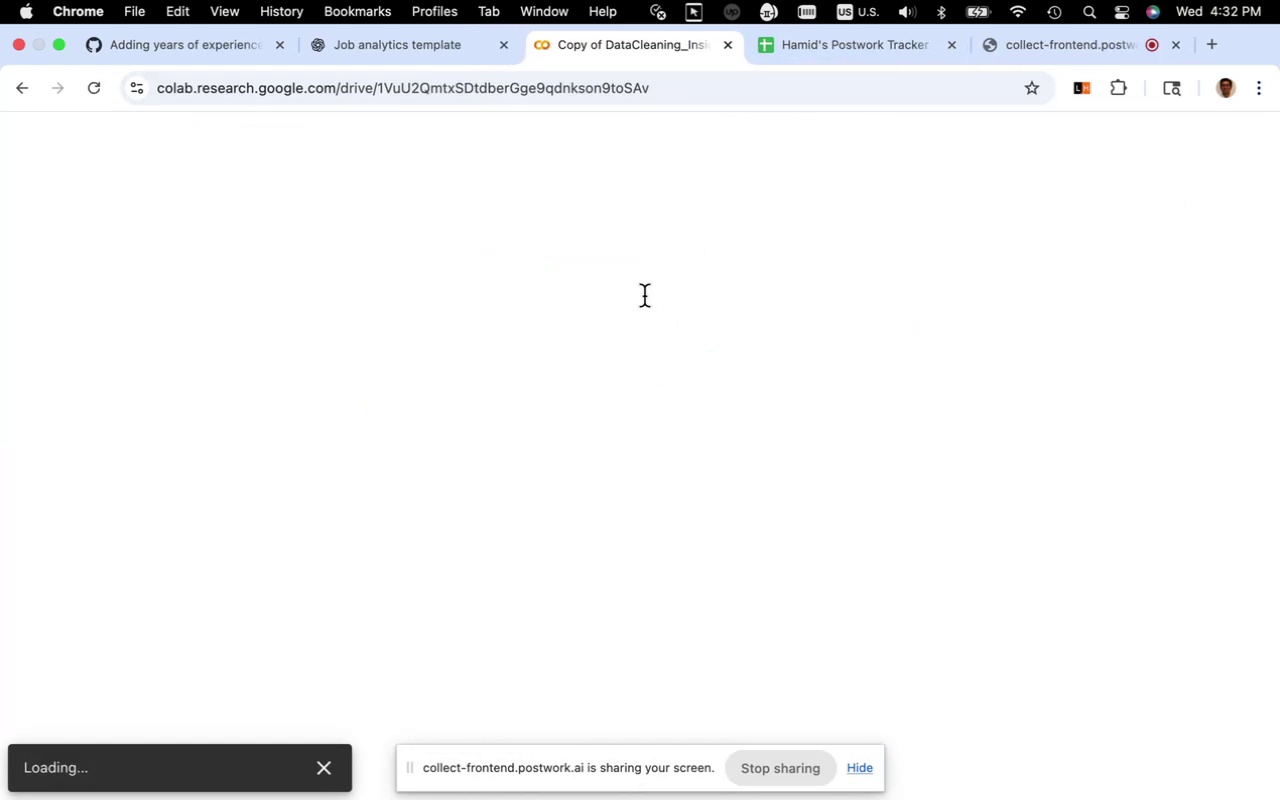 
left_click([378, 244])
 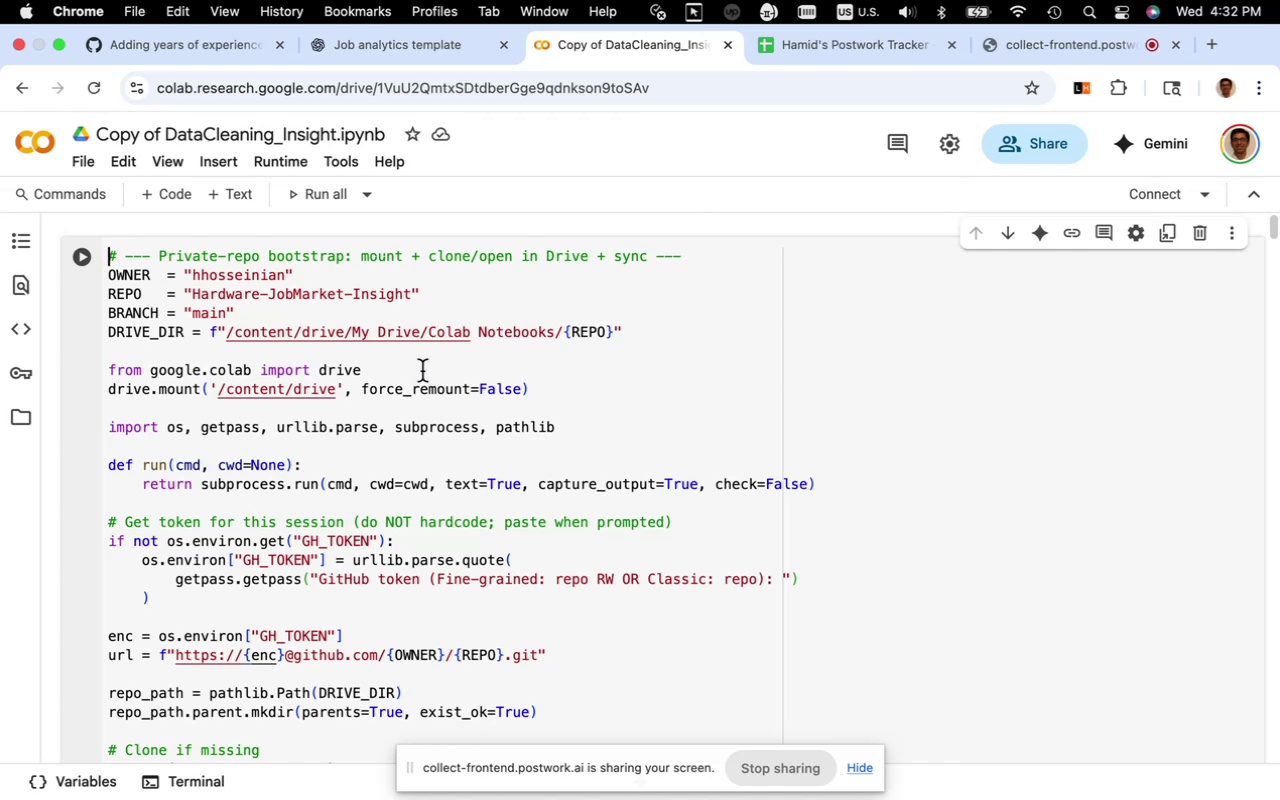 
scroll: coordinate [422, 371], scroll_direction: down, amount: 8.0
 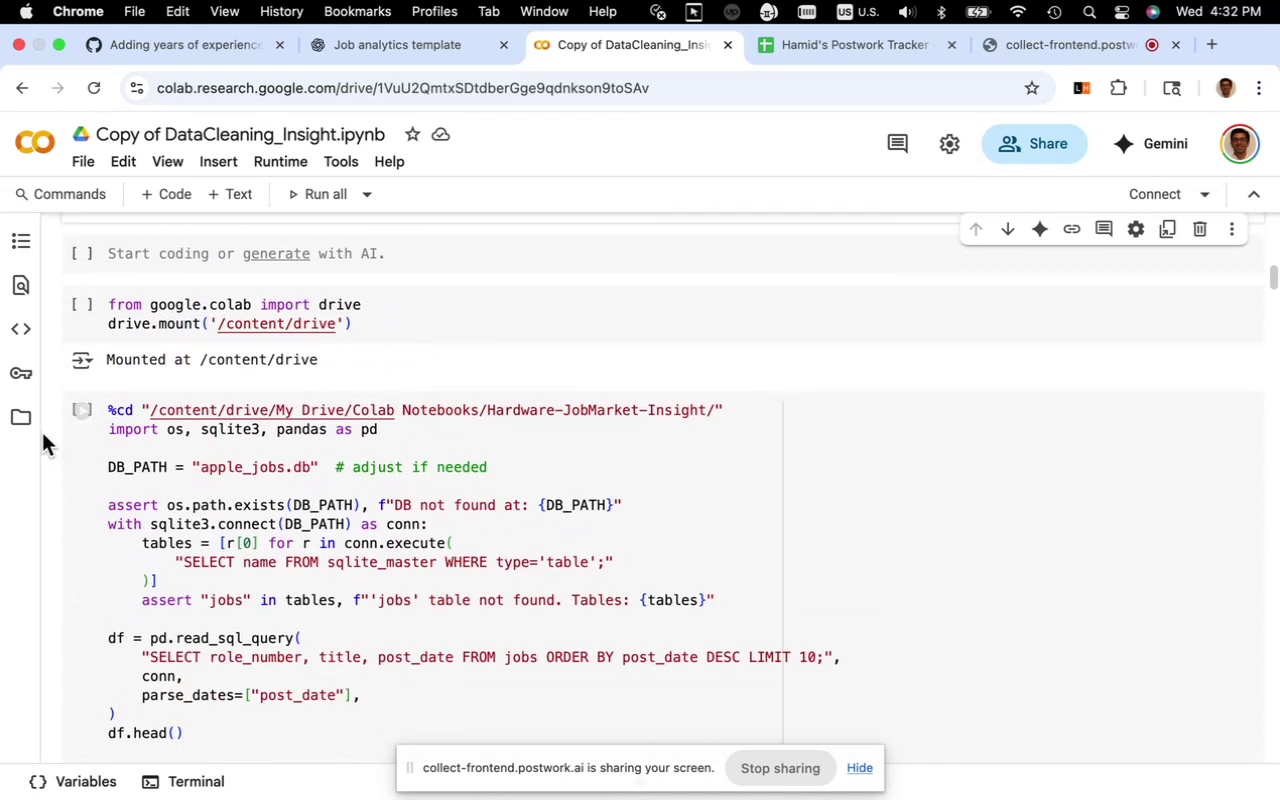 
left_click([31, 421])
 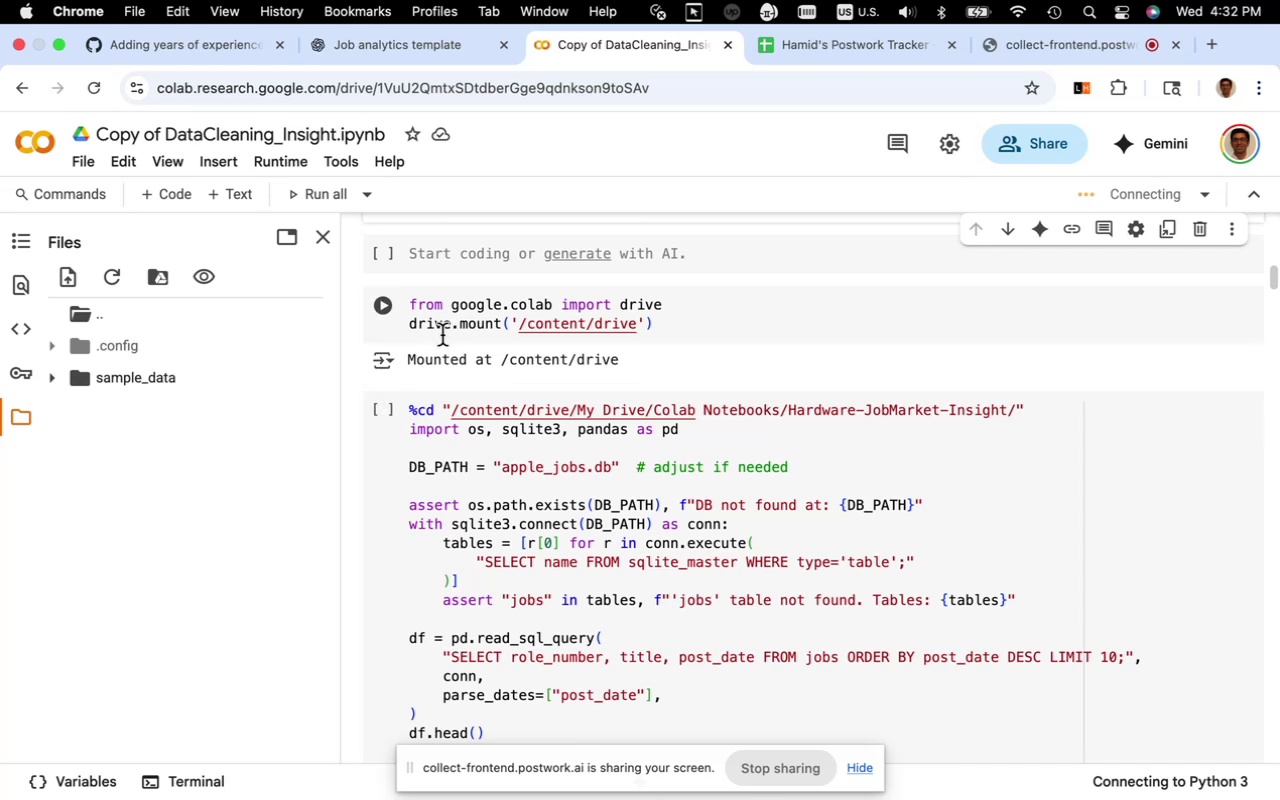 
wait(5.02)
 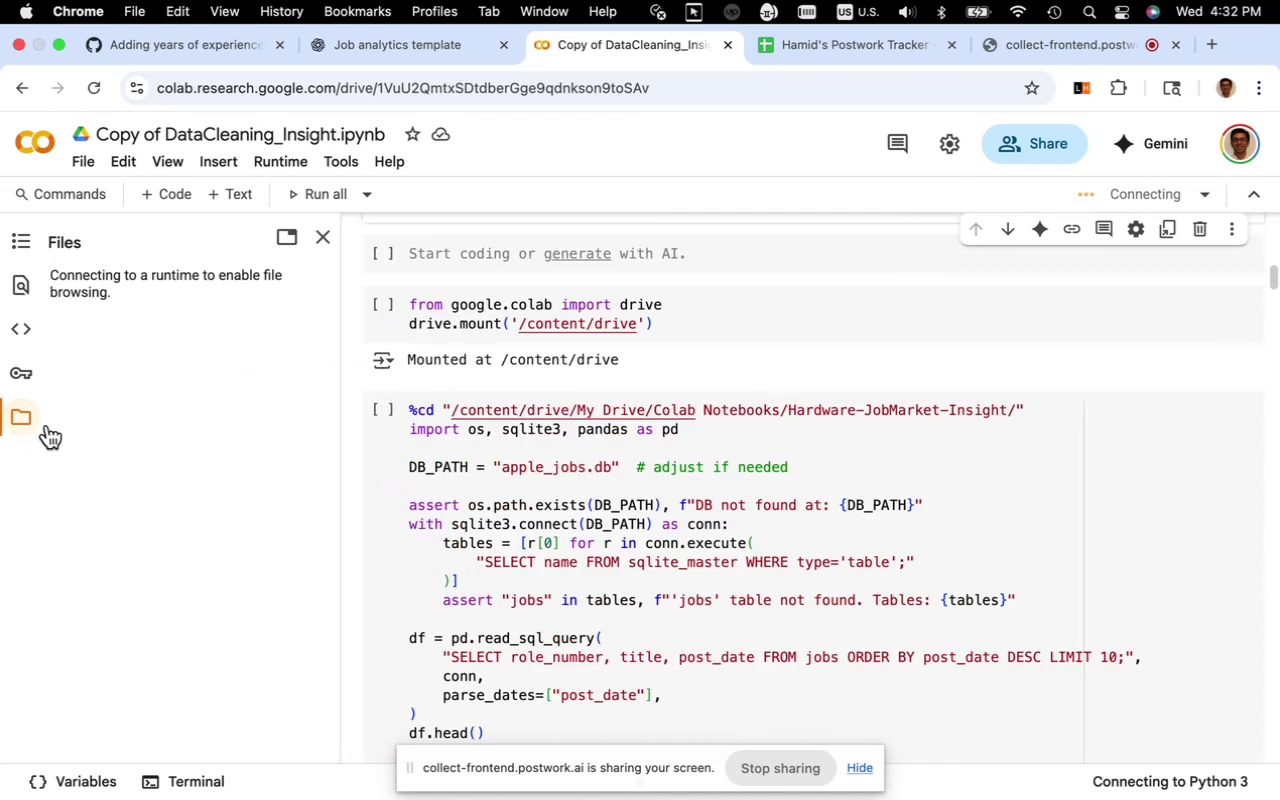 
left_click([387, 305])
 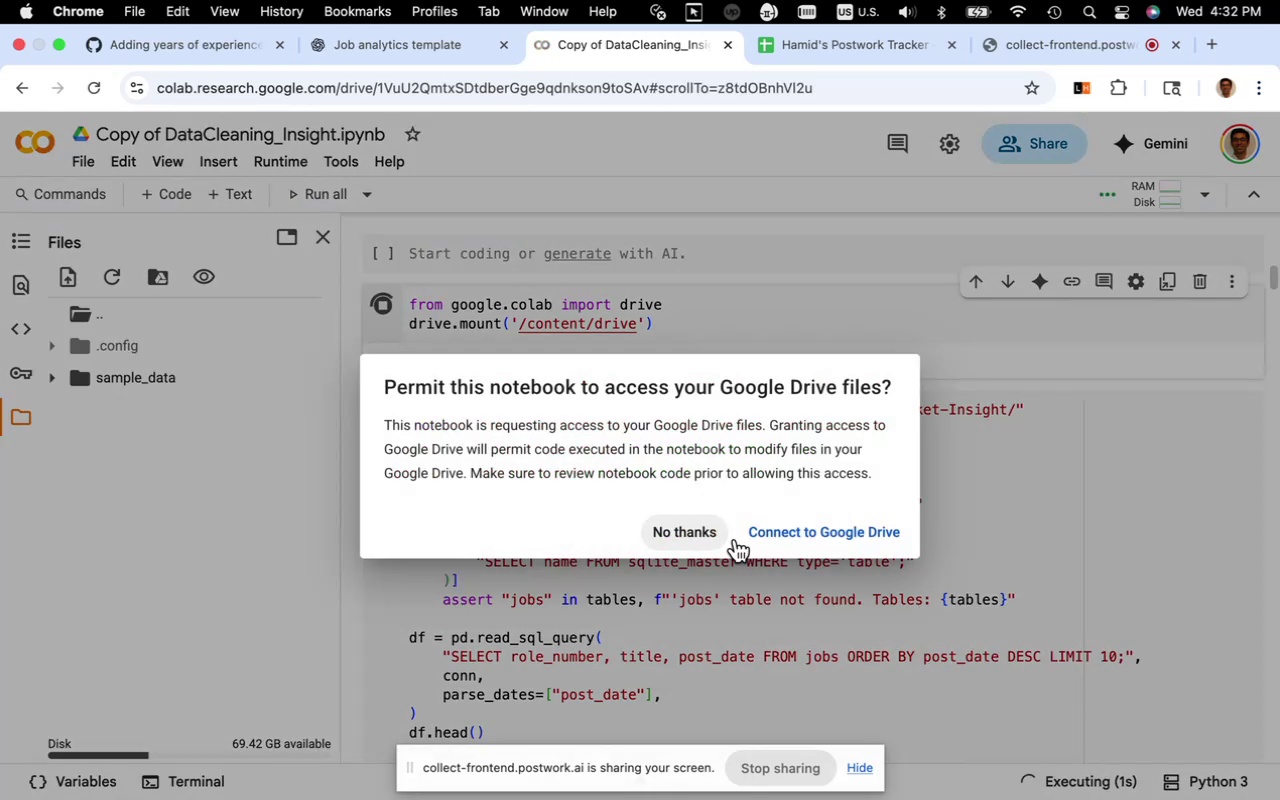 
left_click([765, 537])
 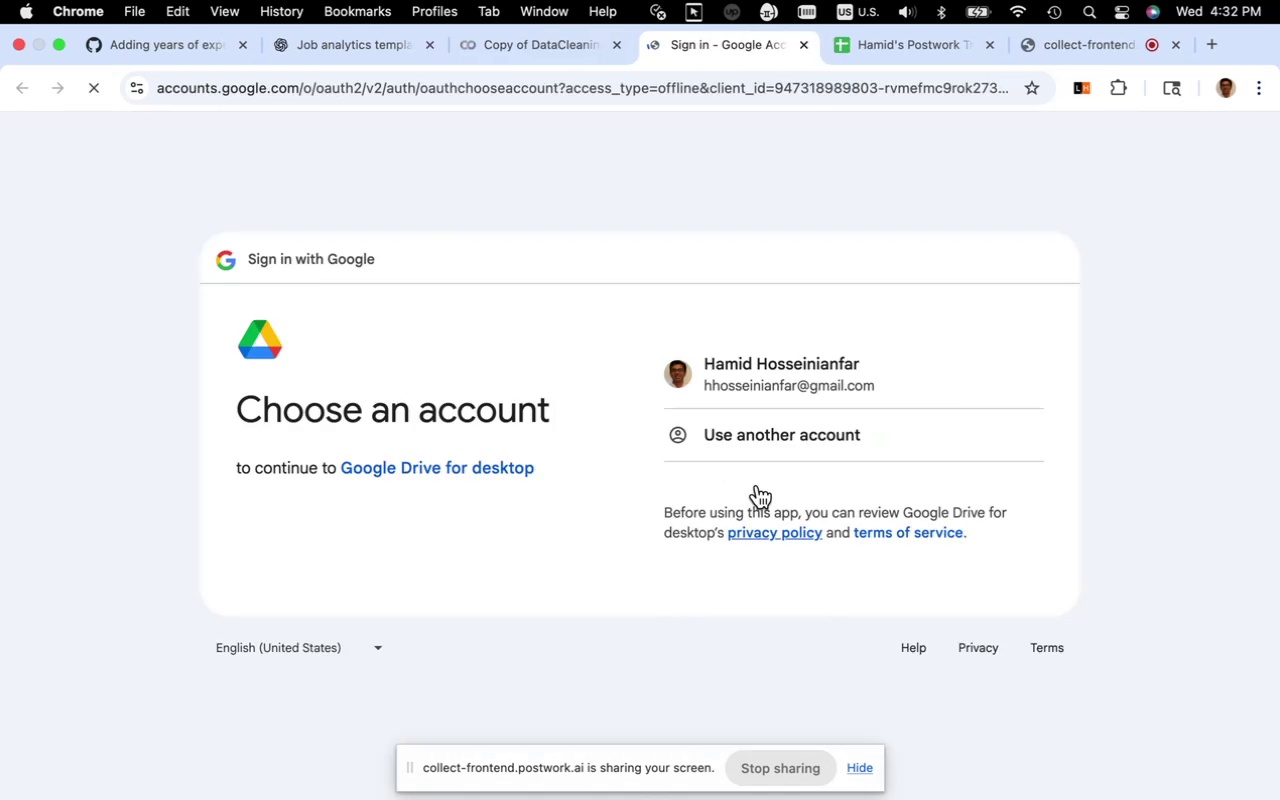 
left_click([735, 365])
 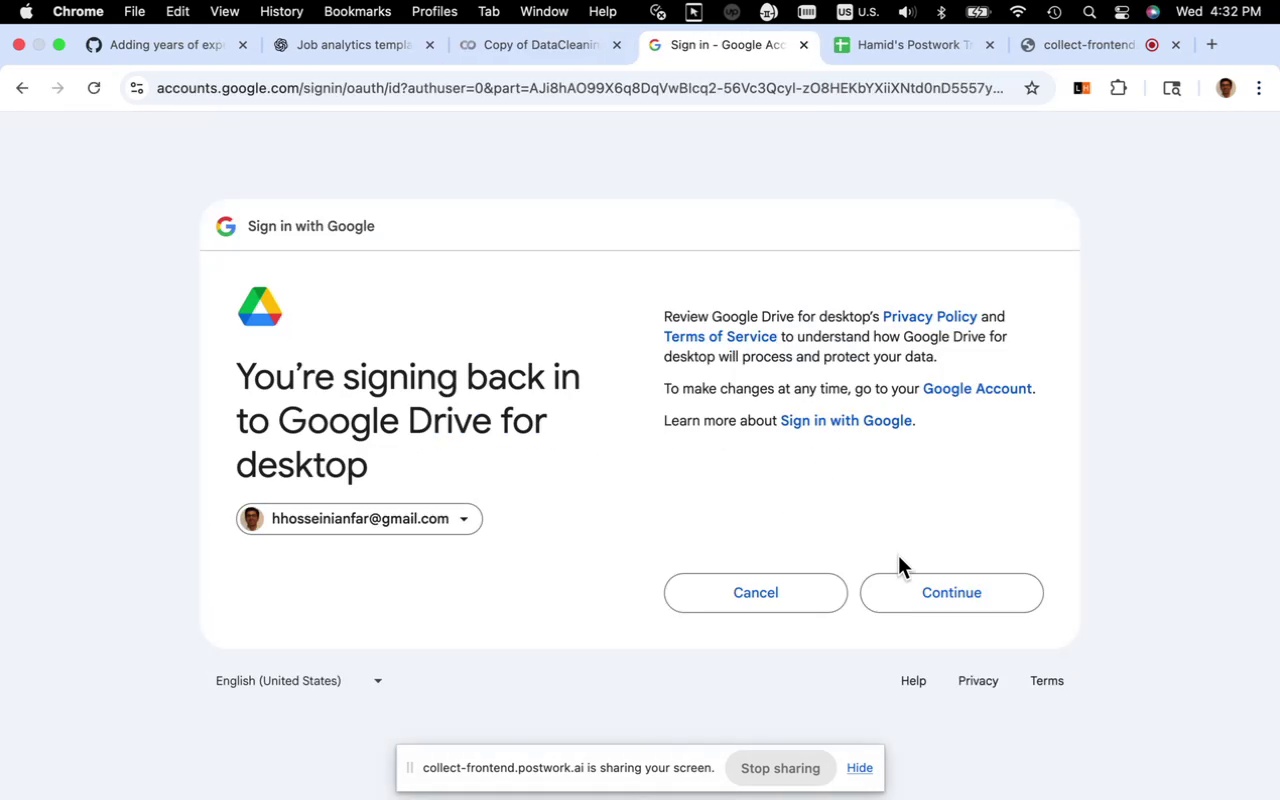 
left_click([919, 585])
 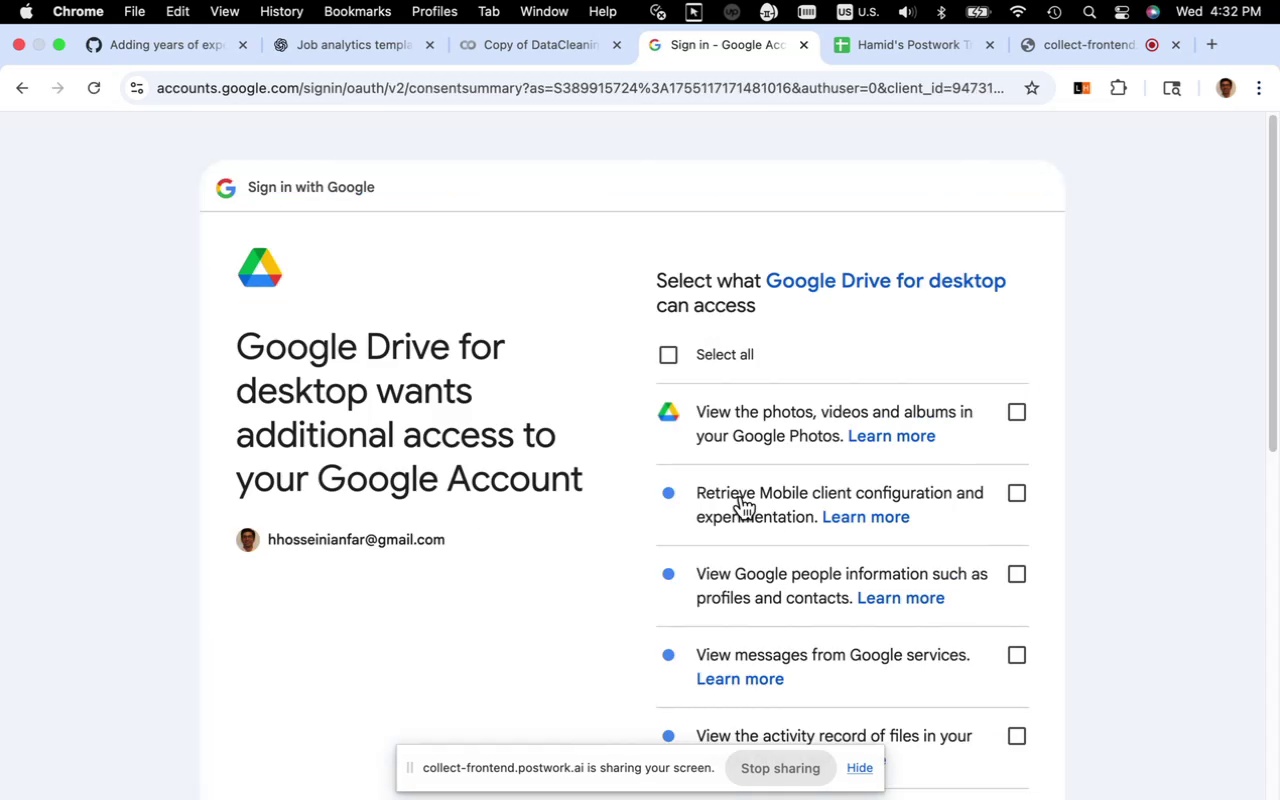 
scroll: coordinate [748, 504], scroll_direction: down, amount: 26.0
 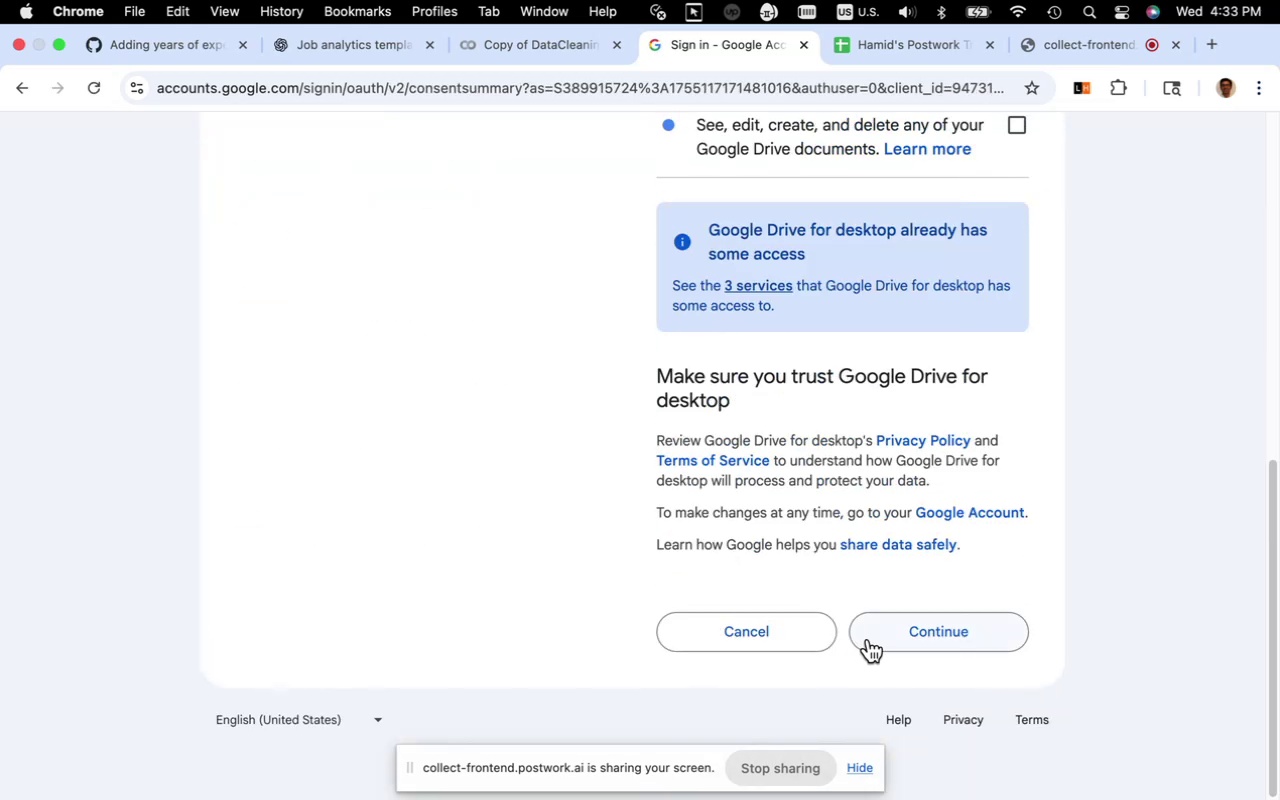 
left_click([892, 635])
 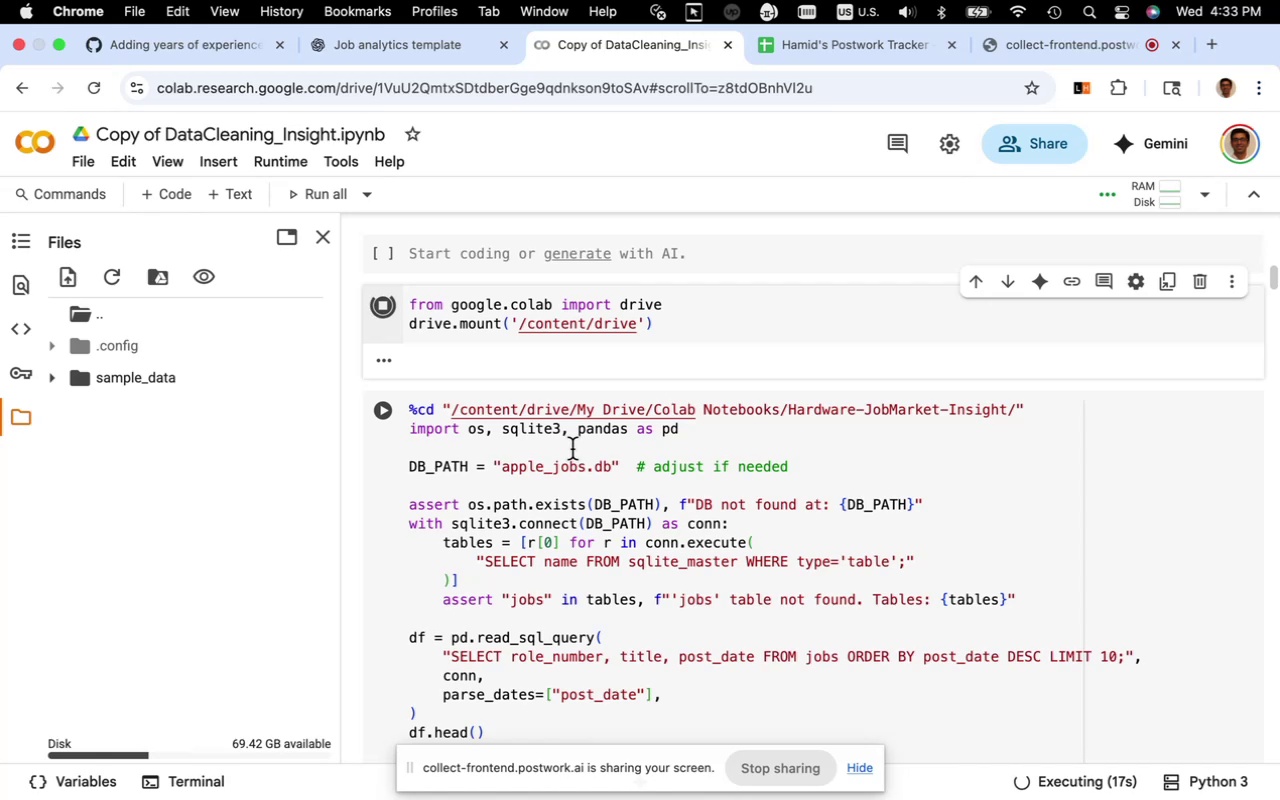 
wait(7.16)
 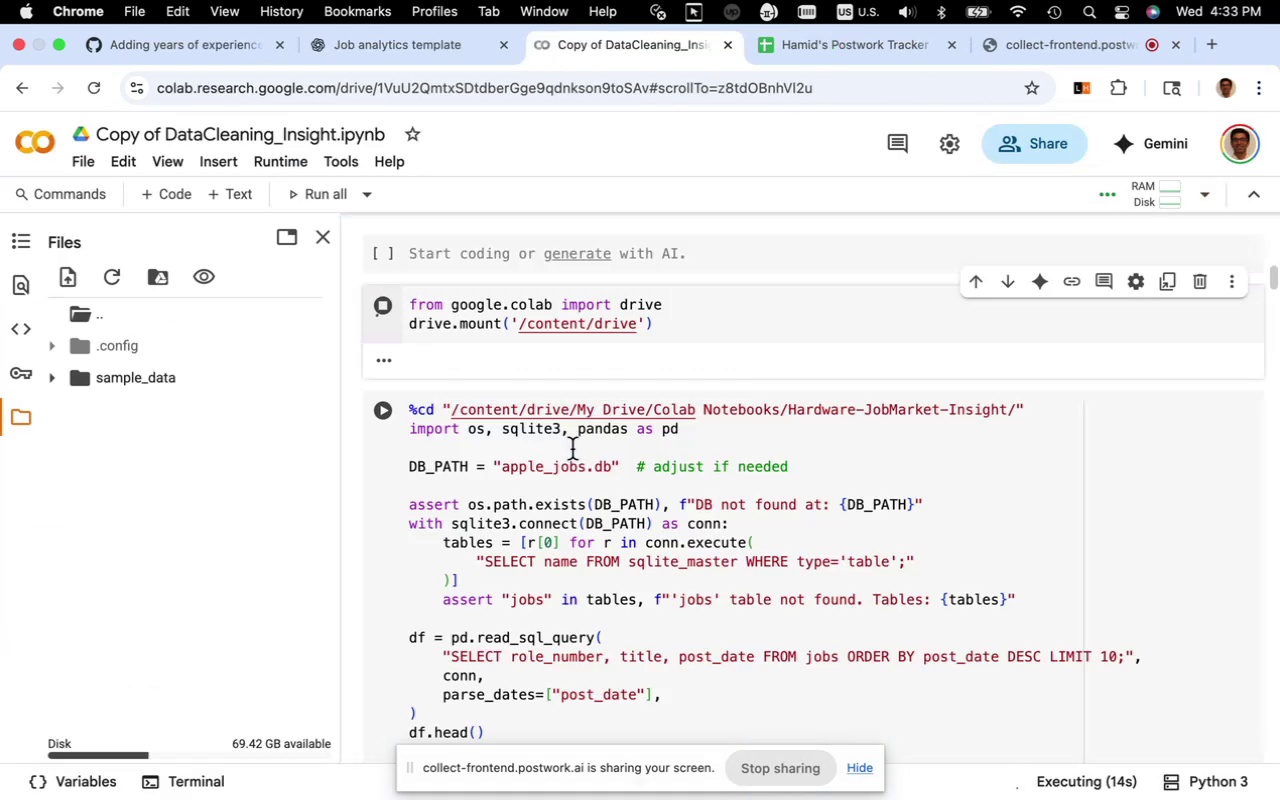 
scroll: coordinate [572, 449], scroll_direction: down, amount: 8.0
 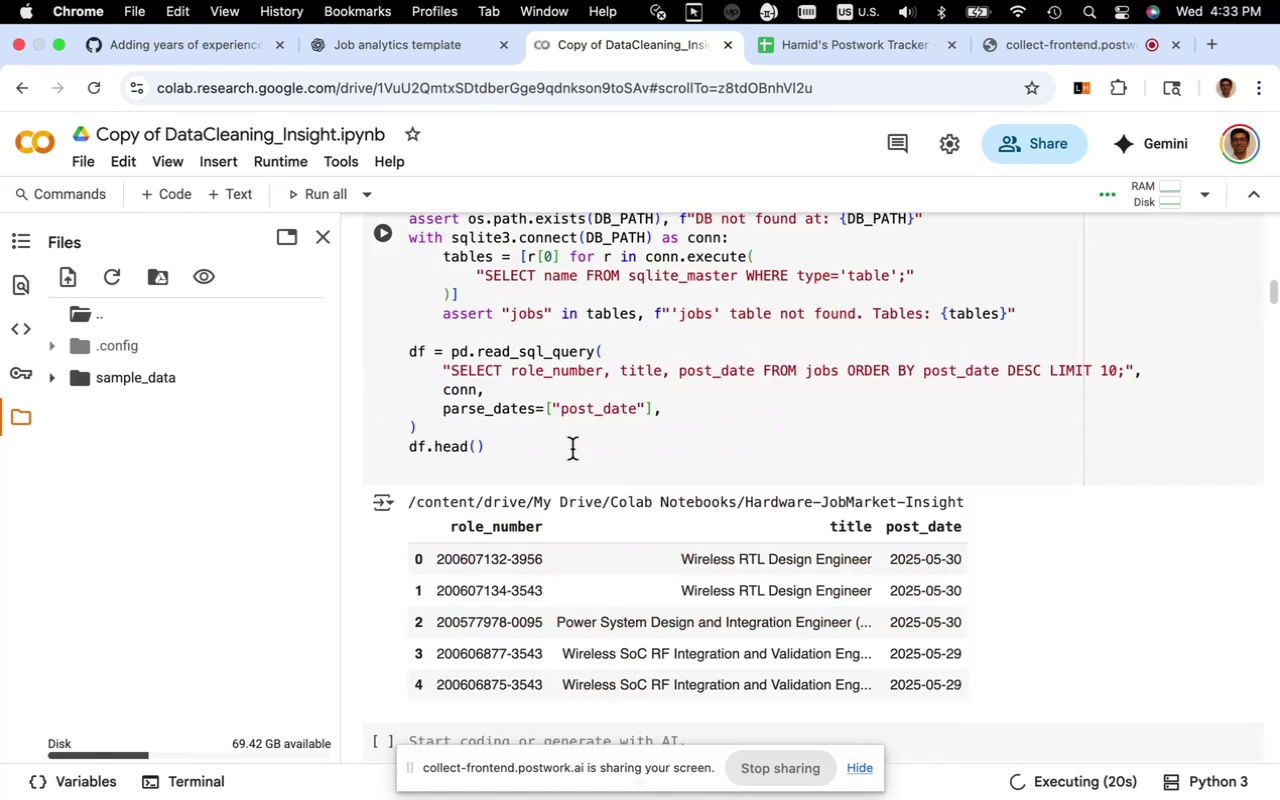 
scroll: coordinate [572, 449], scroll_direction: up, amount: 7.0
 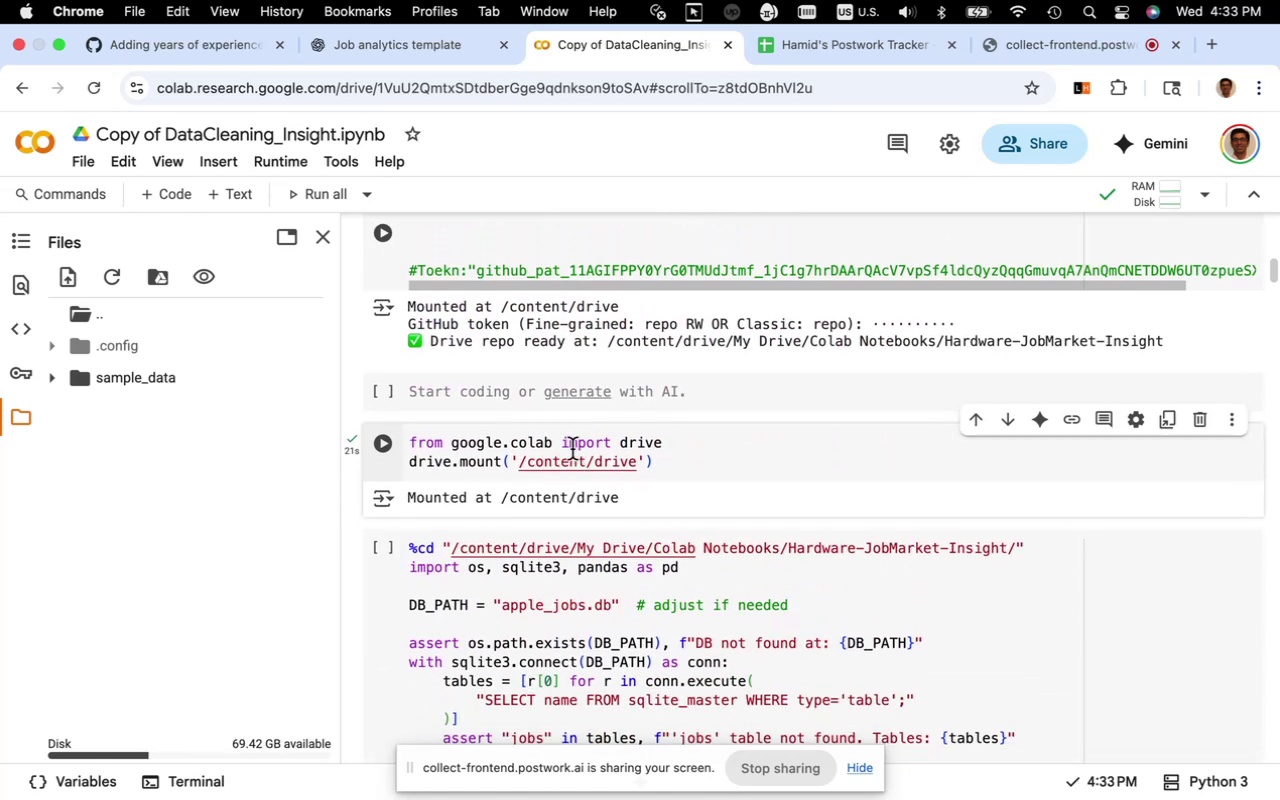 
scroll: coordinate [572, 449], scroll_direction: down, amount: 6.0
 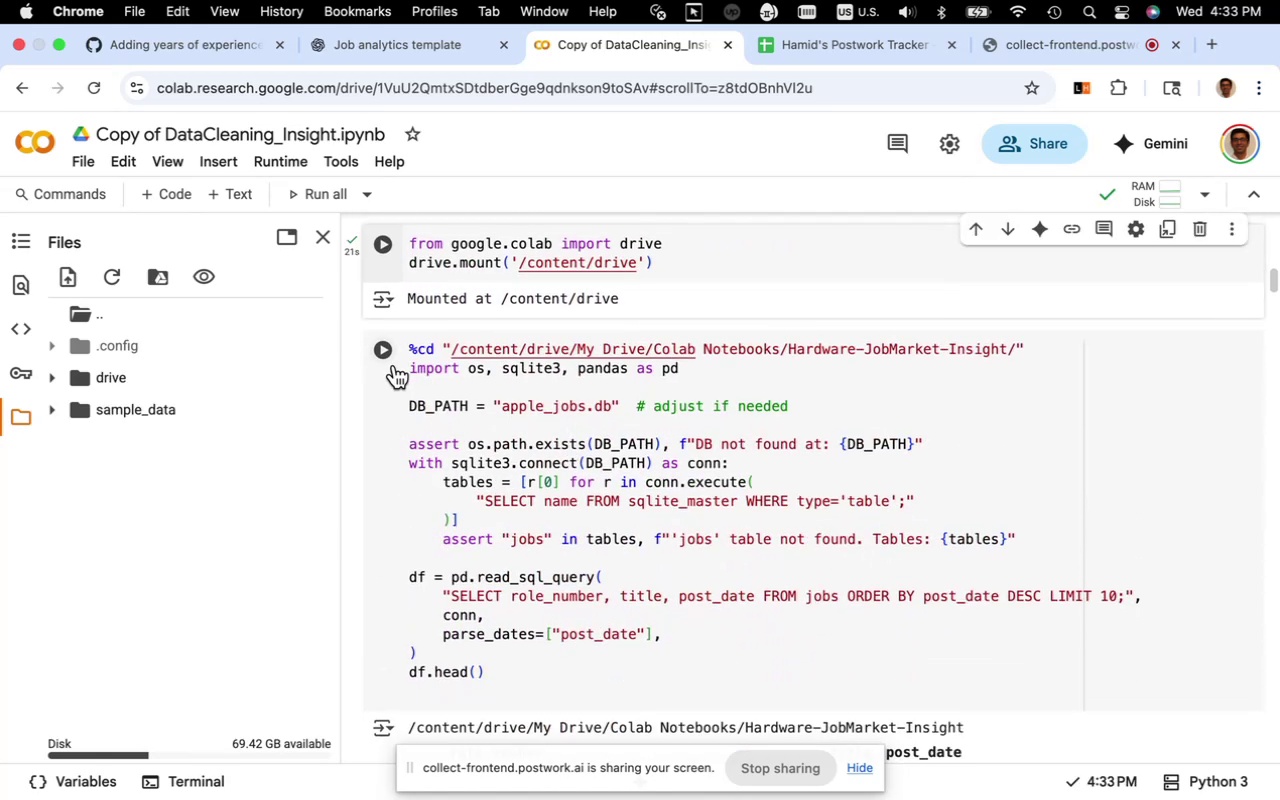 
left_click([387, 352])
 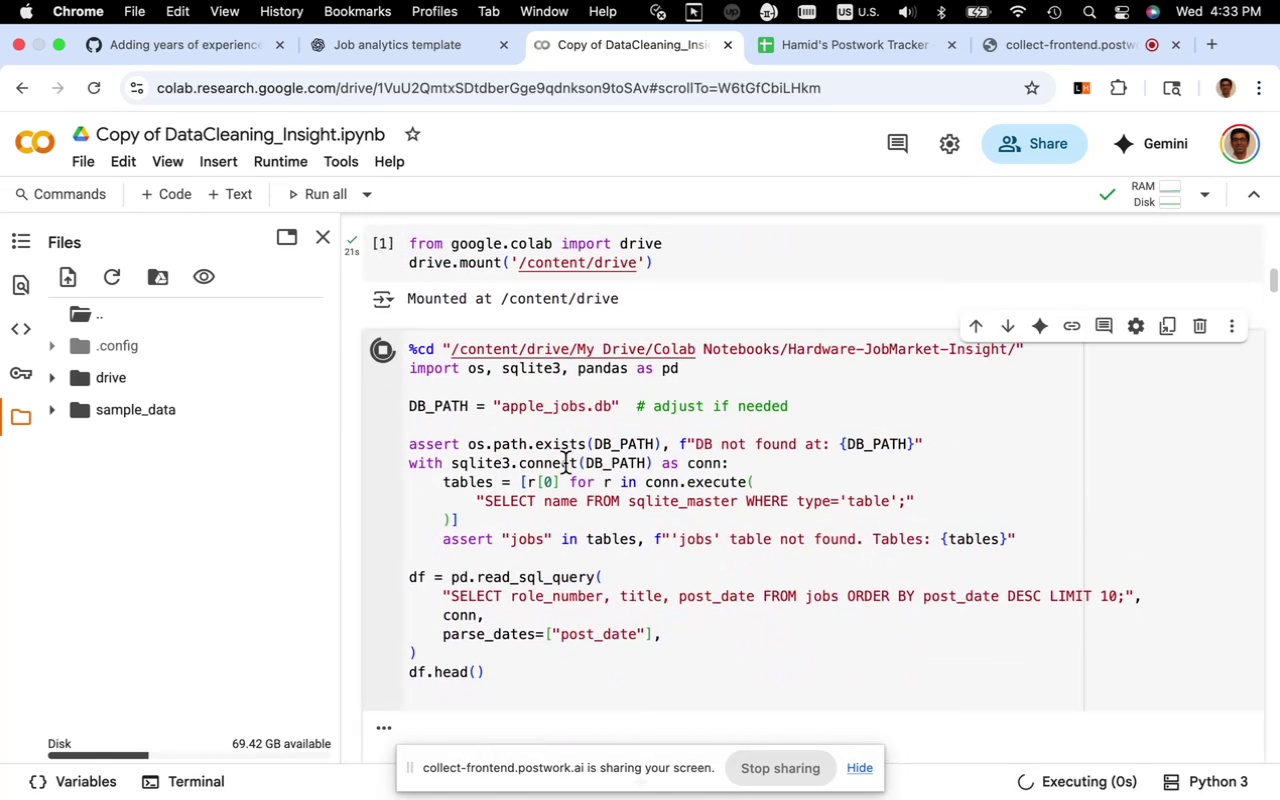 
scroll: coordinate [638, 501], scroll_direction: down, amount: 10.0
 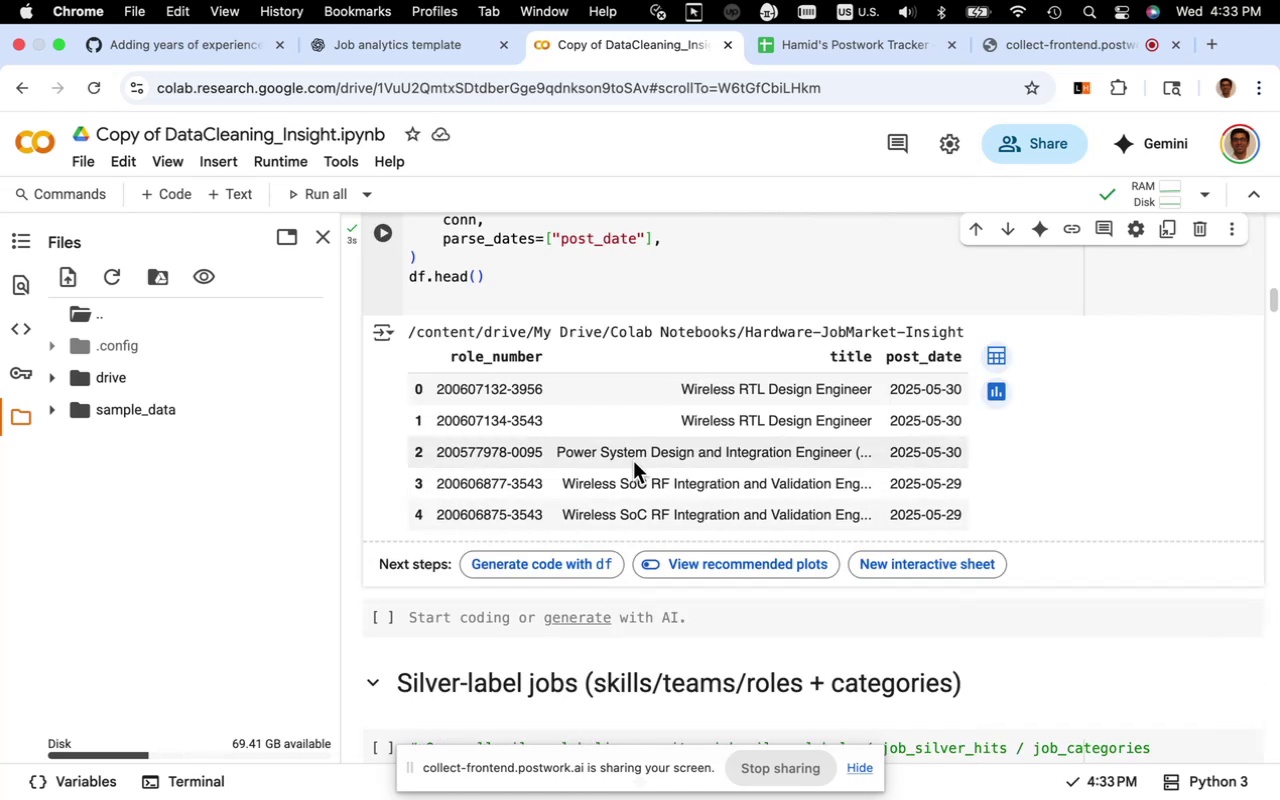 
wait(5.94)
 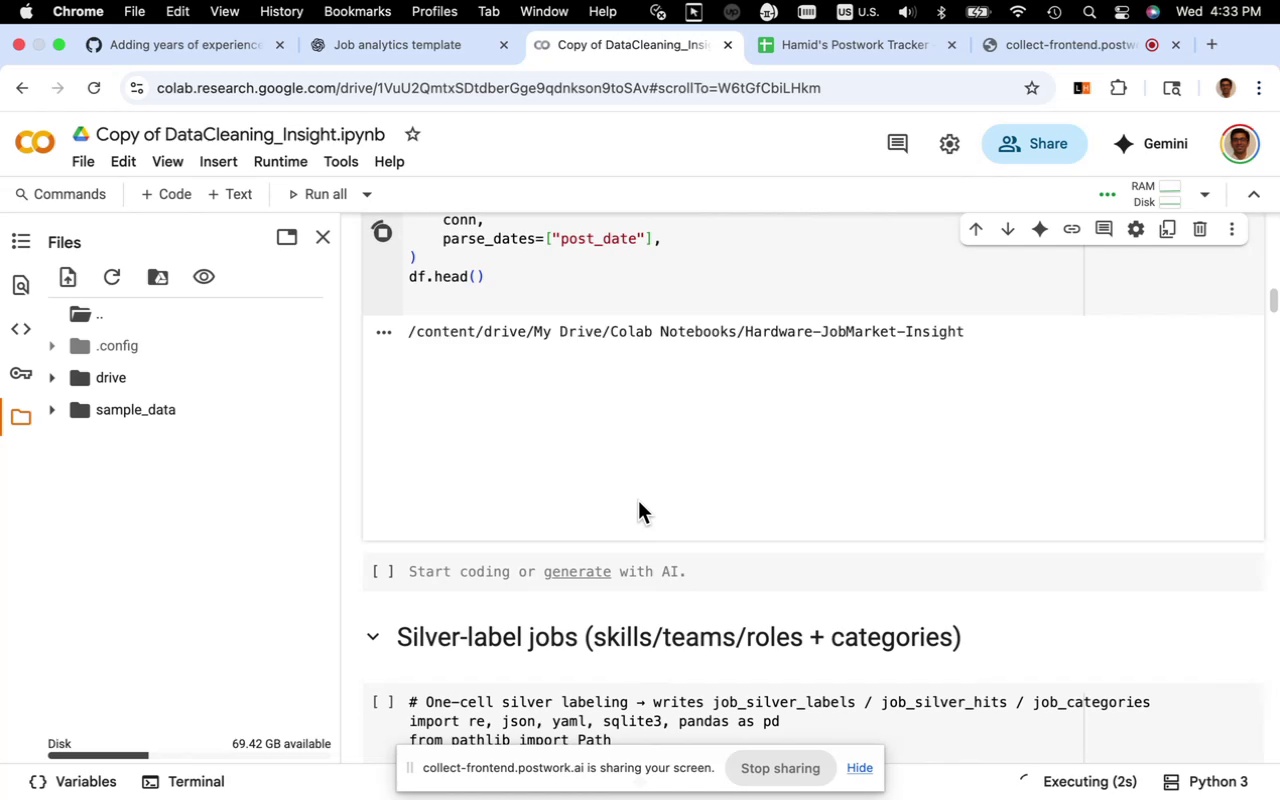 
scroll: coordinate [633, 461], scroll_direction: down, amount: 10.0
 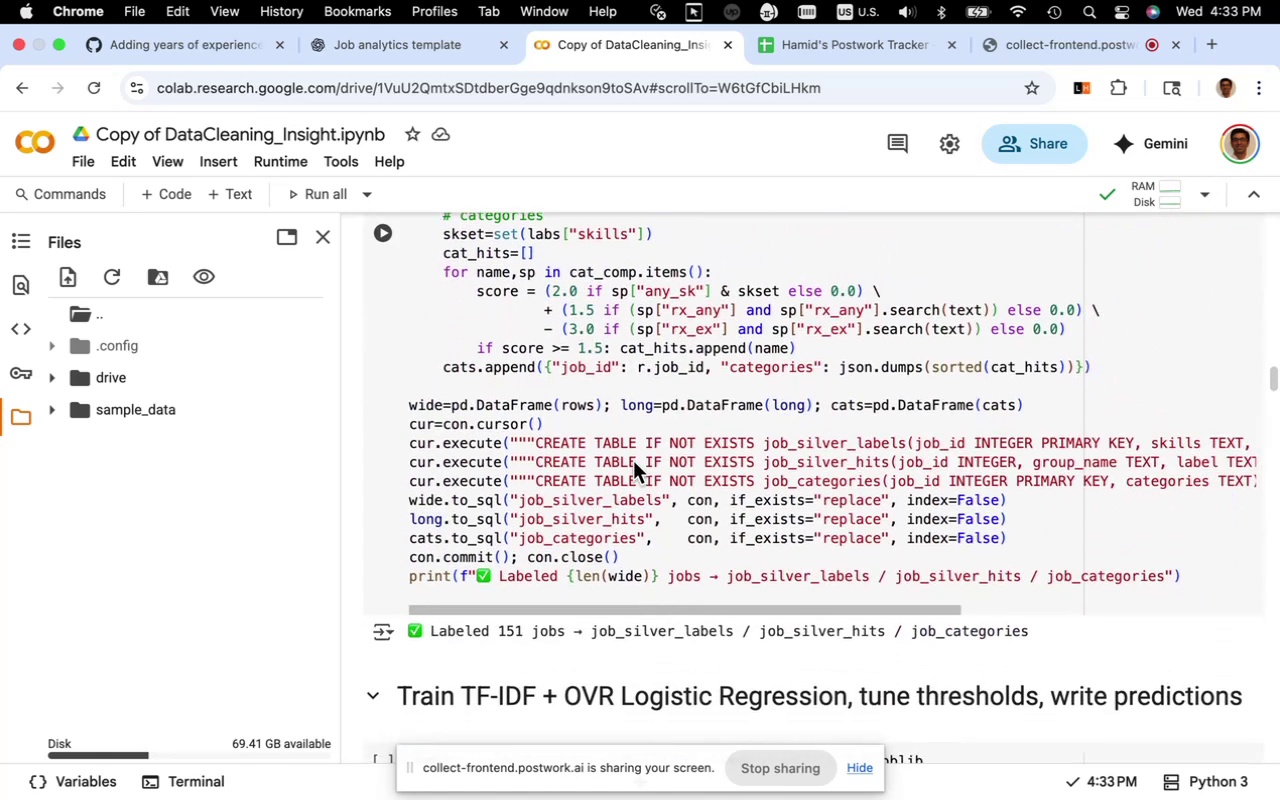 
scroll: coordinate [633, 461], scroll_direction: up, amount: 30.0
 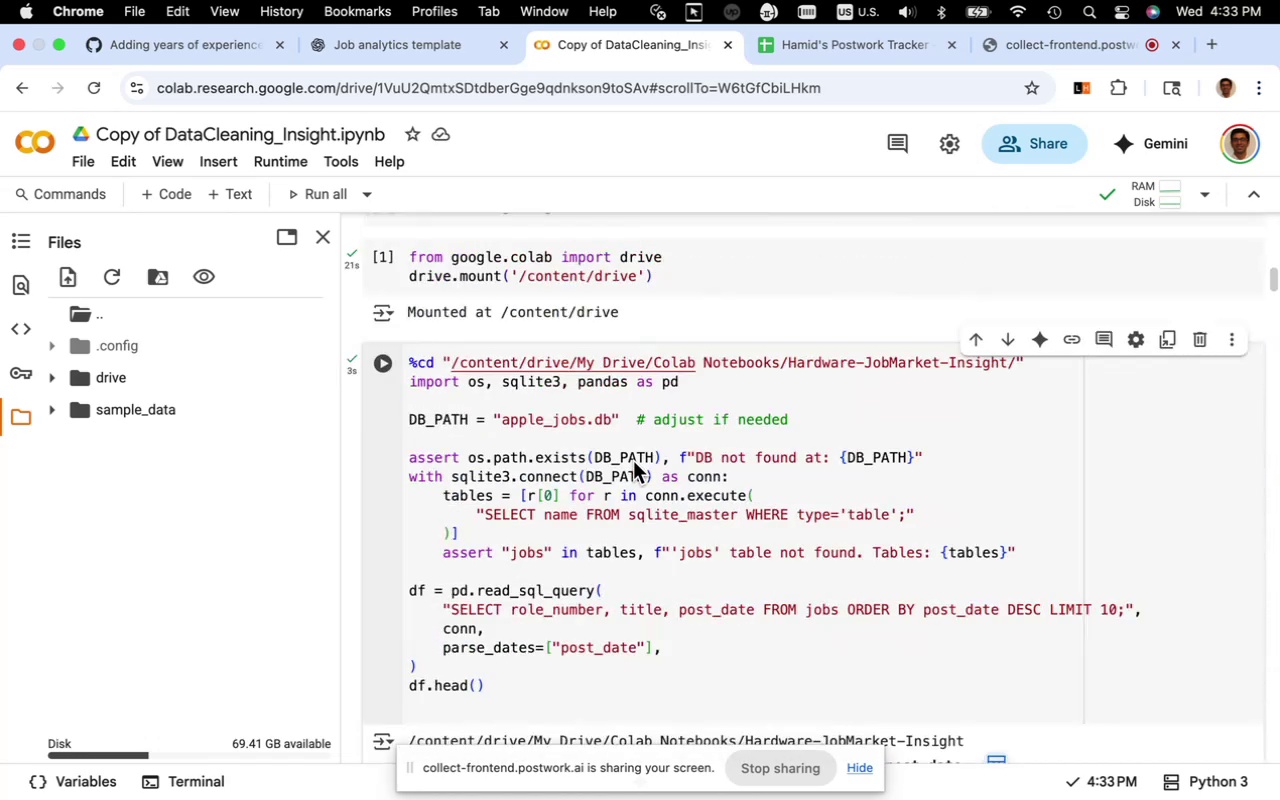 
scroll: coordinate [633, 461], scroll_direction: down, amount: 6.0
 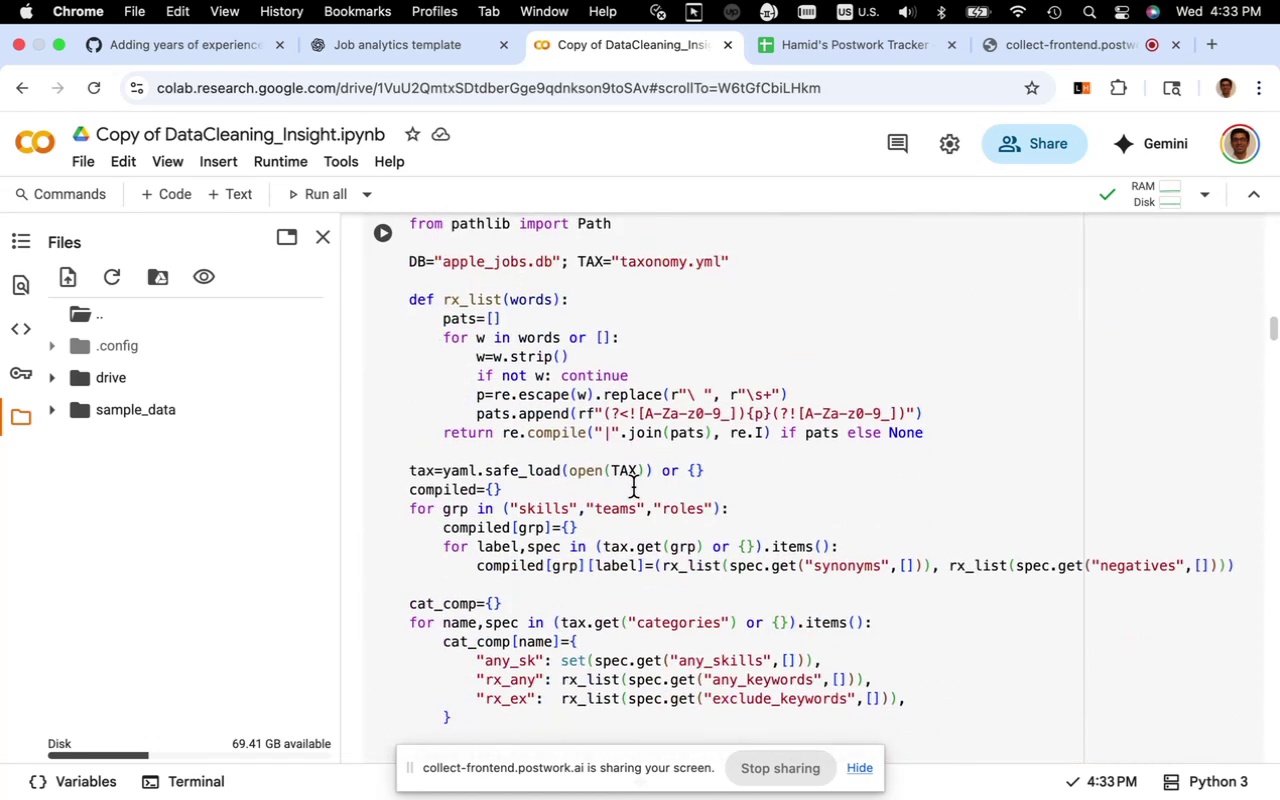 
left_click([633, 487])
 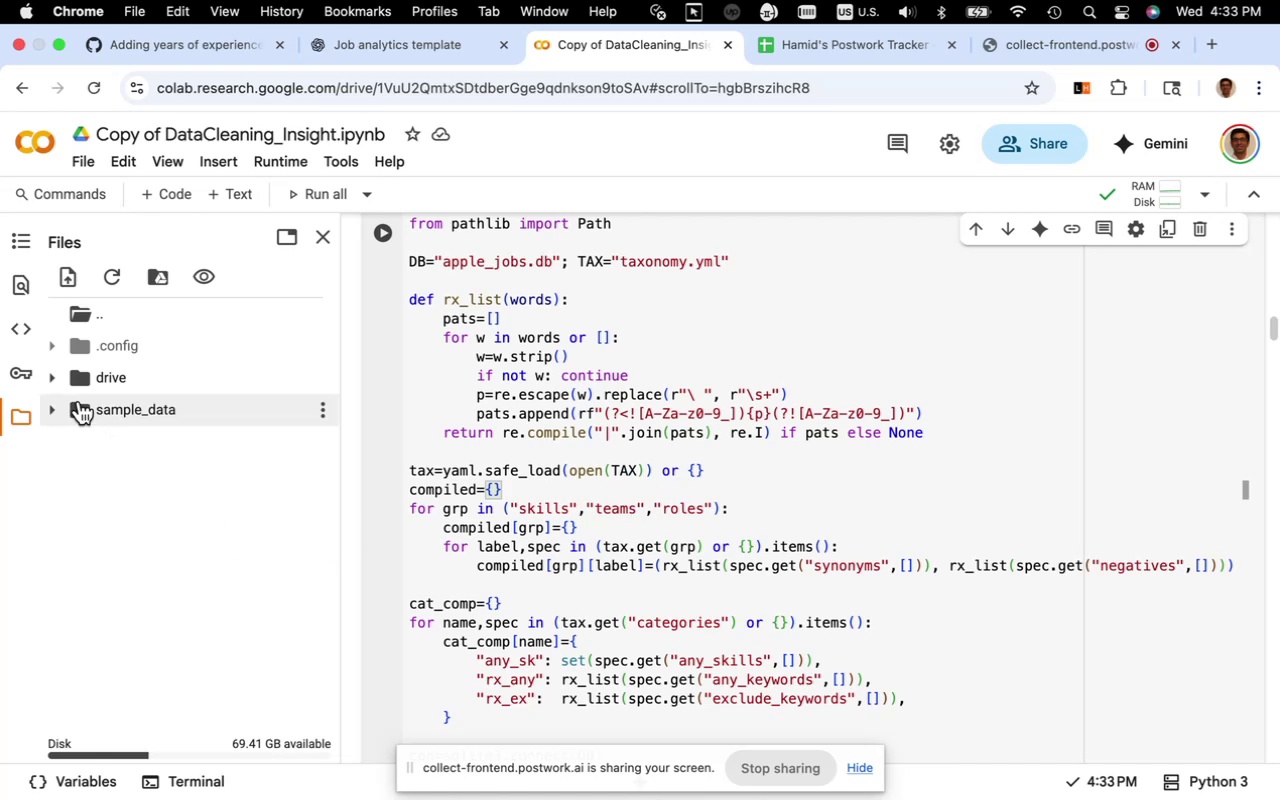 
wait(5.22)
 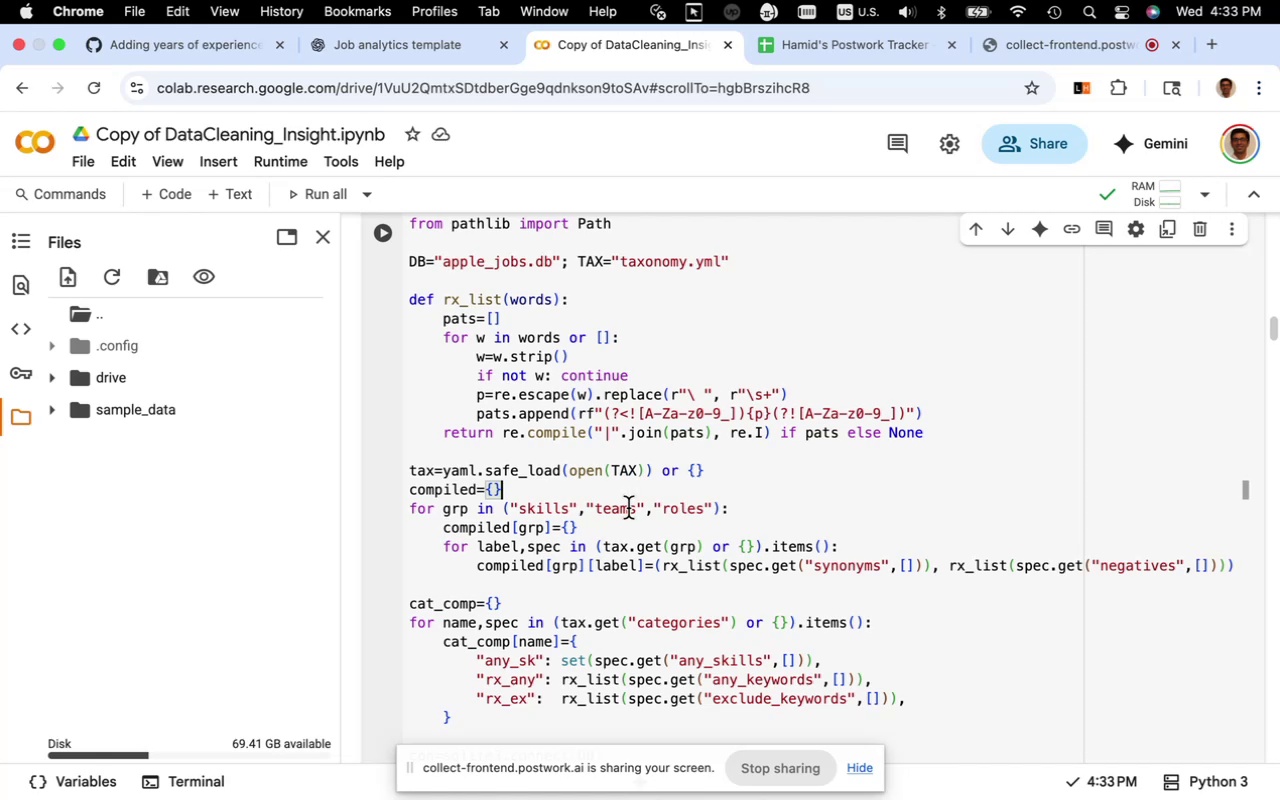 
left_click([55, 380])
 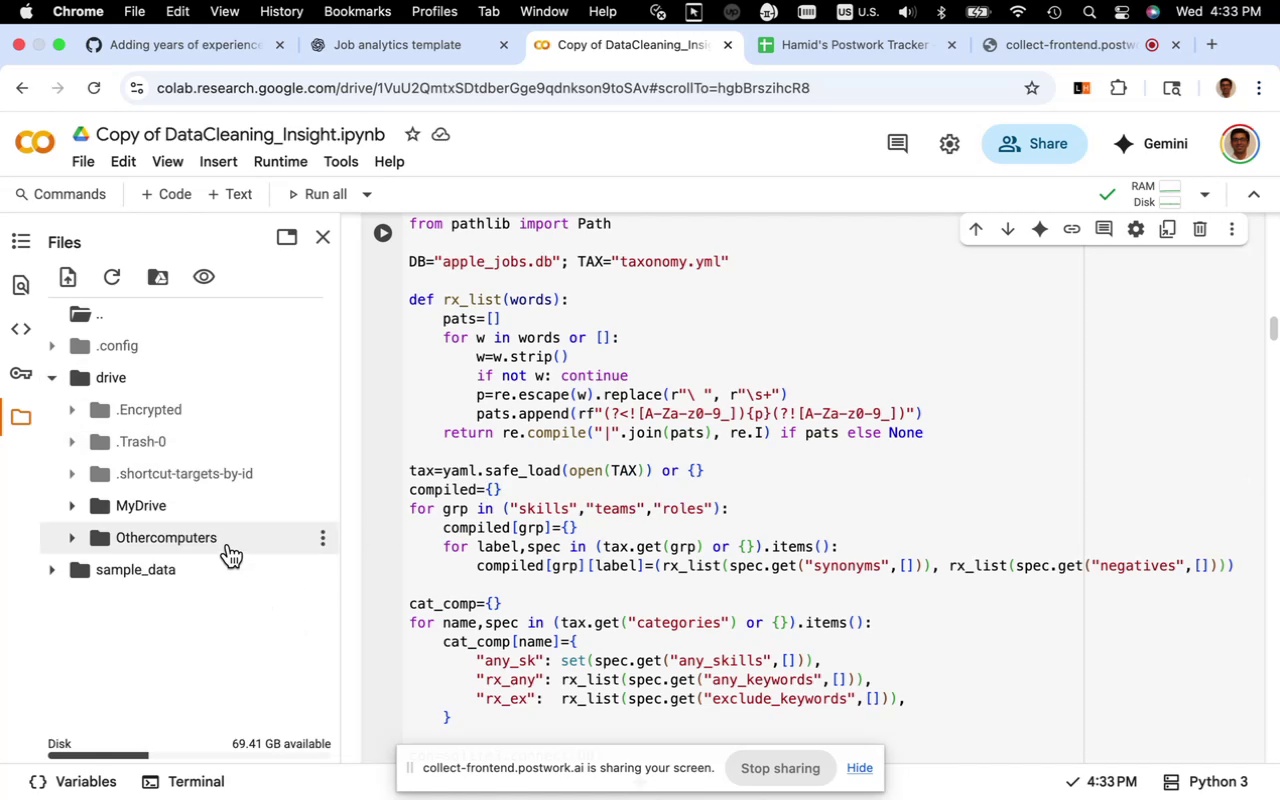 
wait(5.64)
 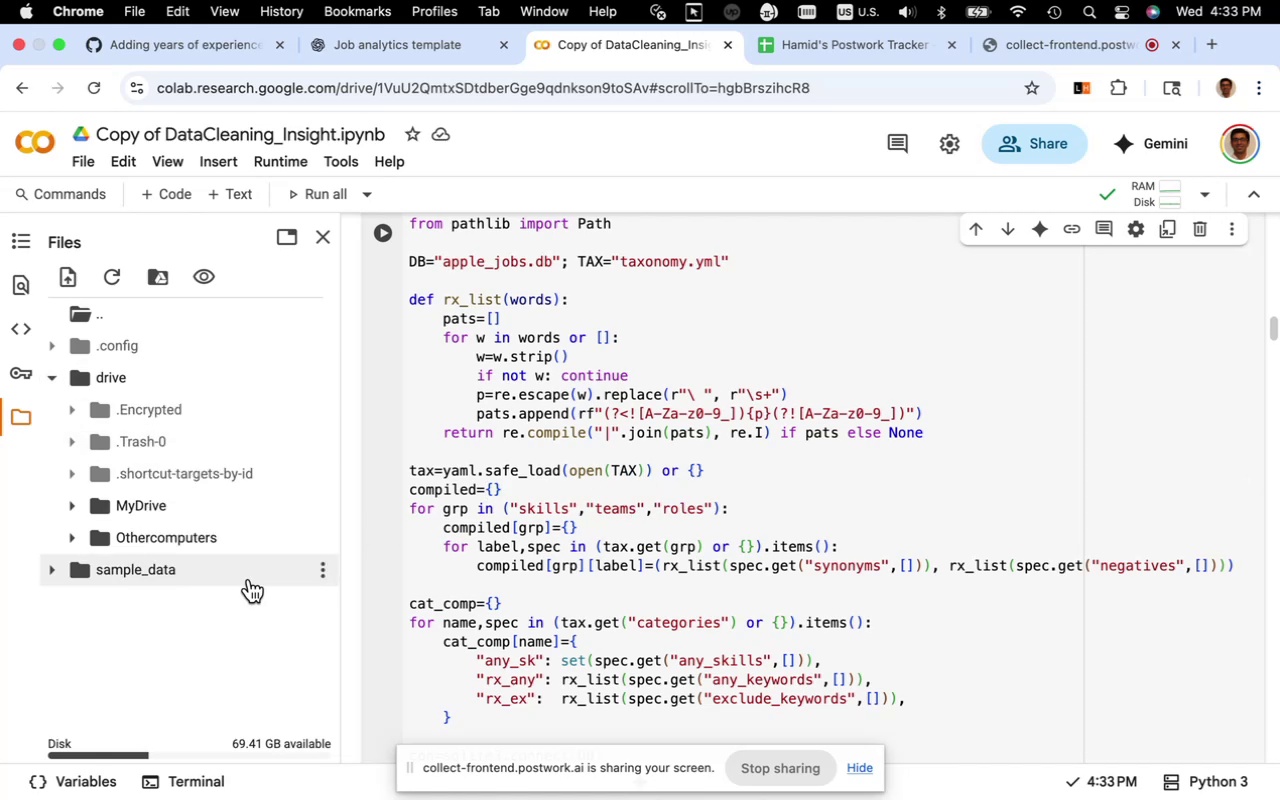 
left_click([80, 505])
 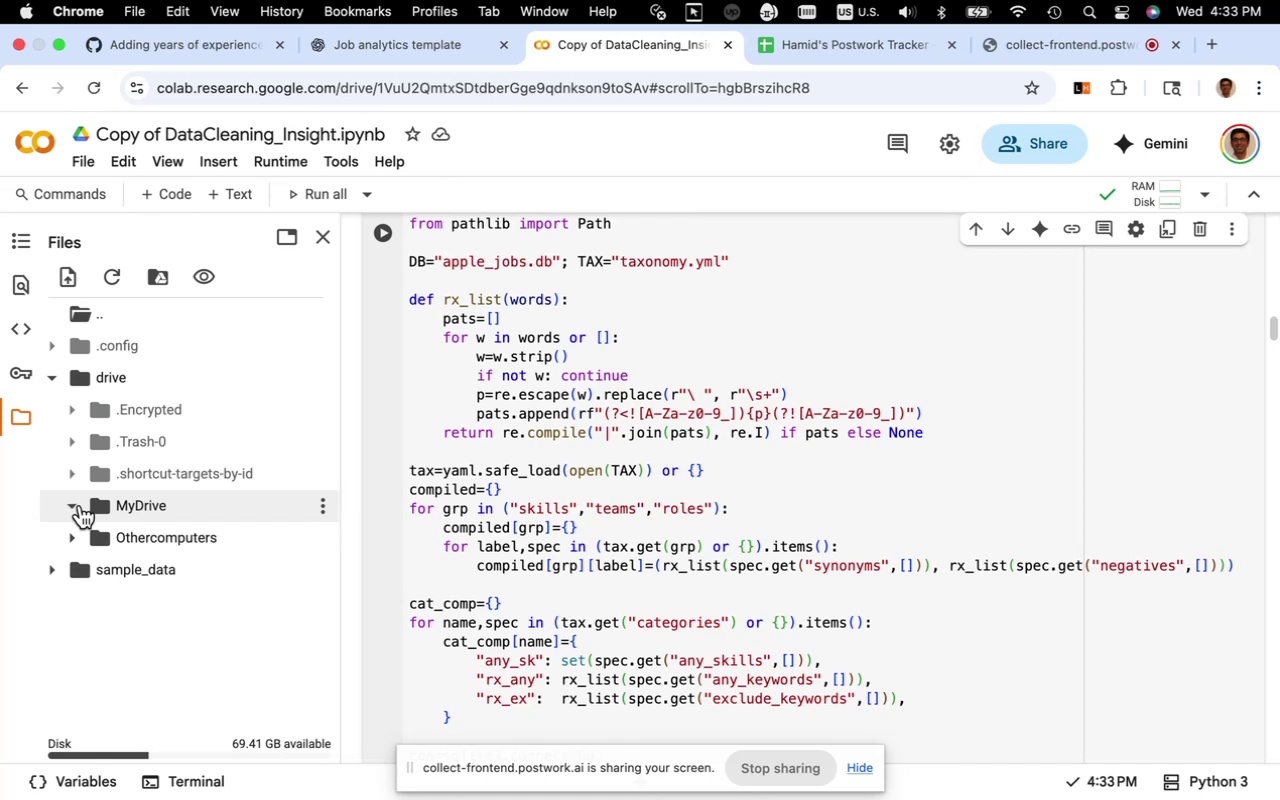 
mouse_move([214, 503])
 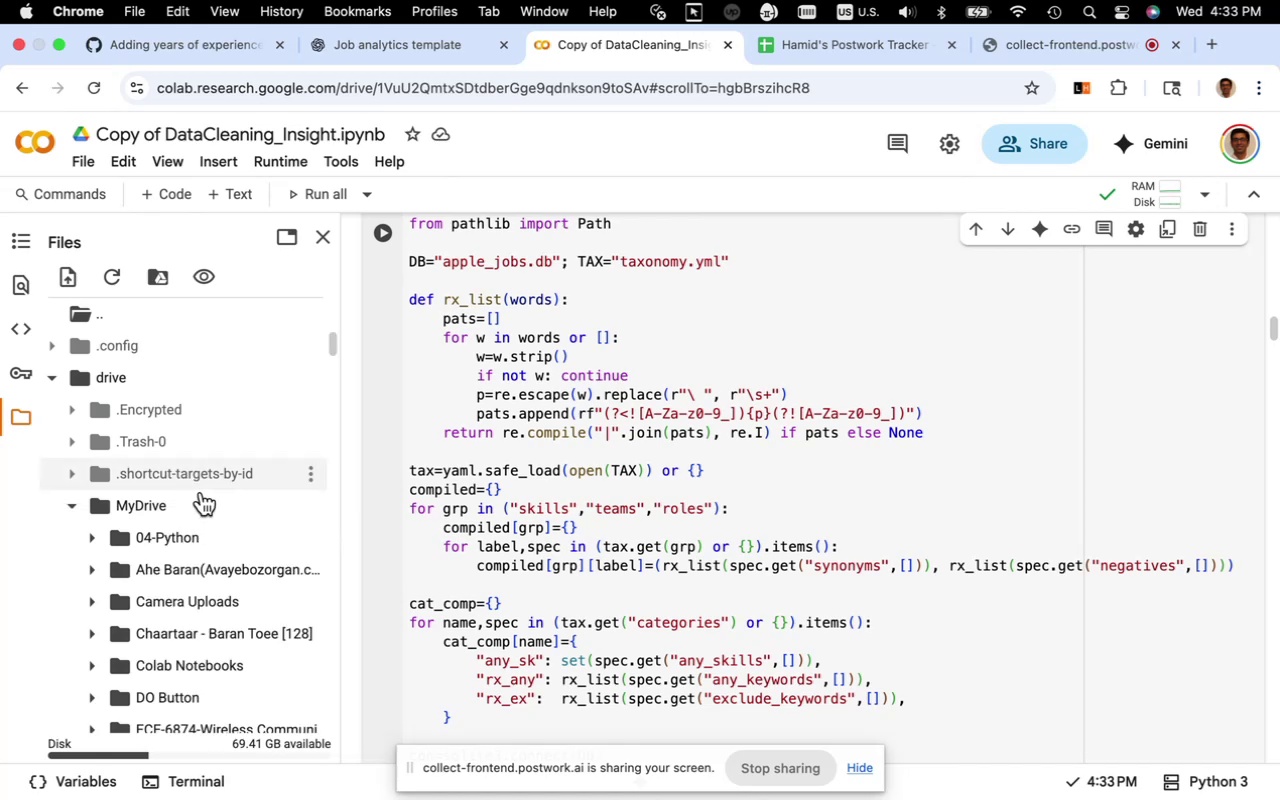 
scroll: coordinate [218, 506], scroll_direction: down, amount: 8.0
 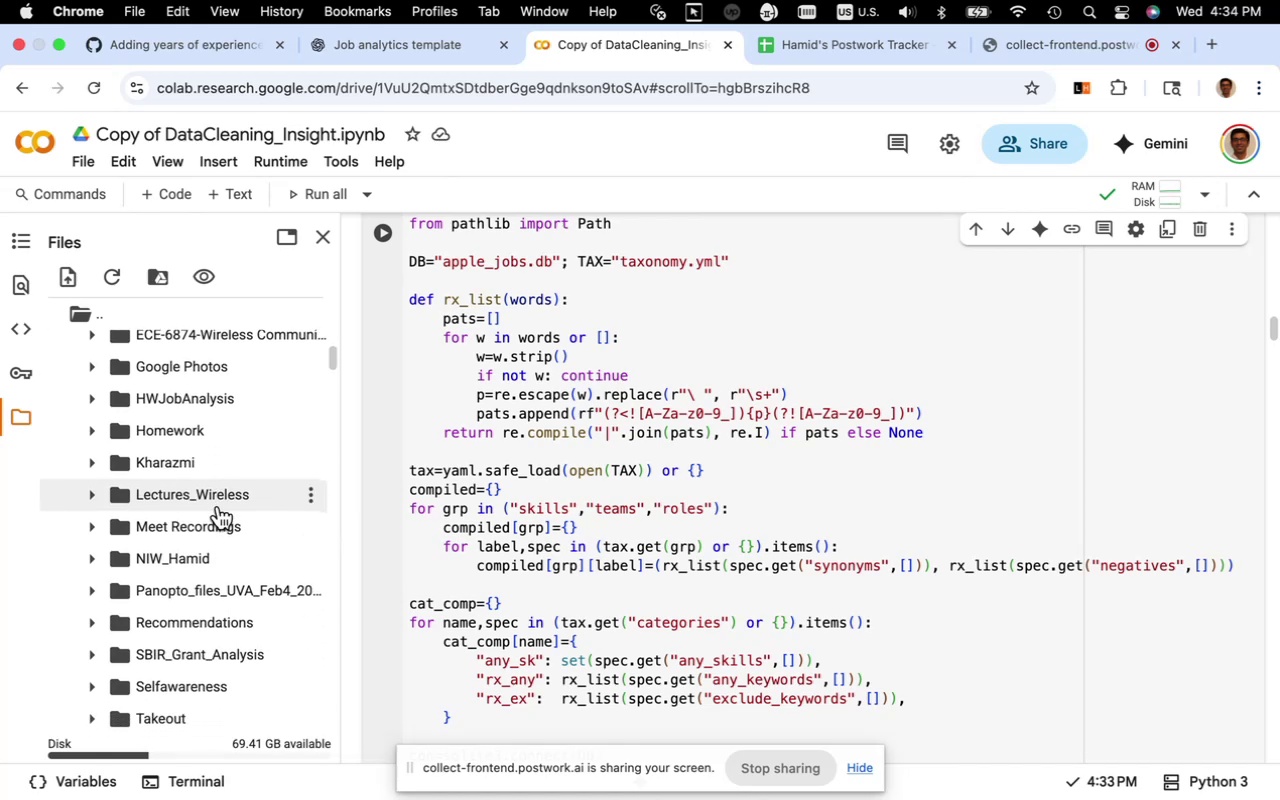 
scroll: coordinate [218, 506], scroll_direction: up, amount: 9.0
 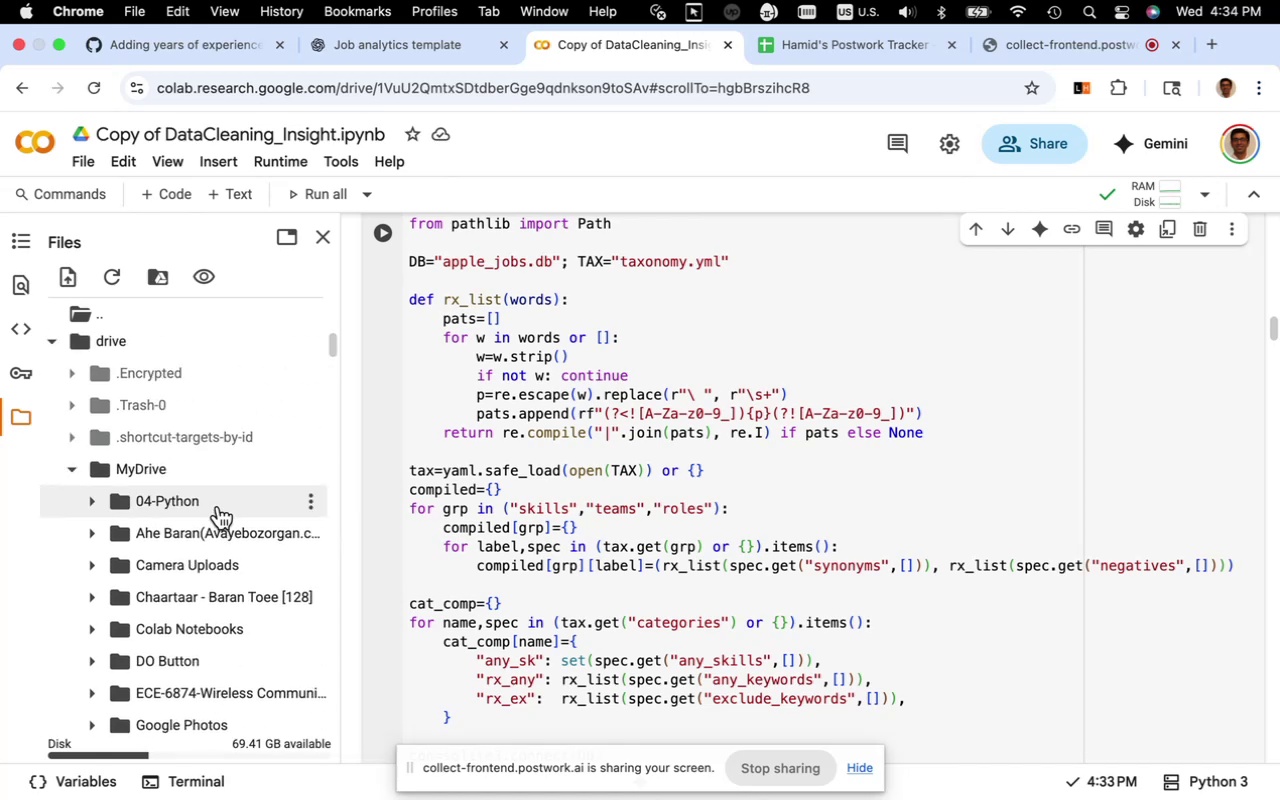 
scroll: coordinate [218, 506], scroll_direction: down, amount: 5.0
 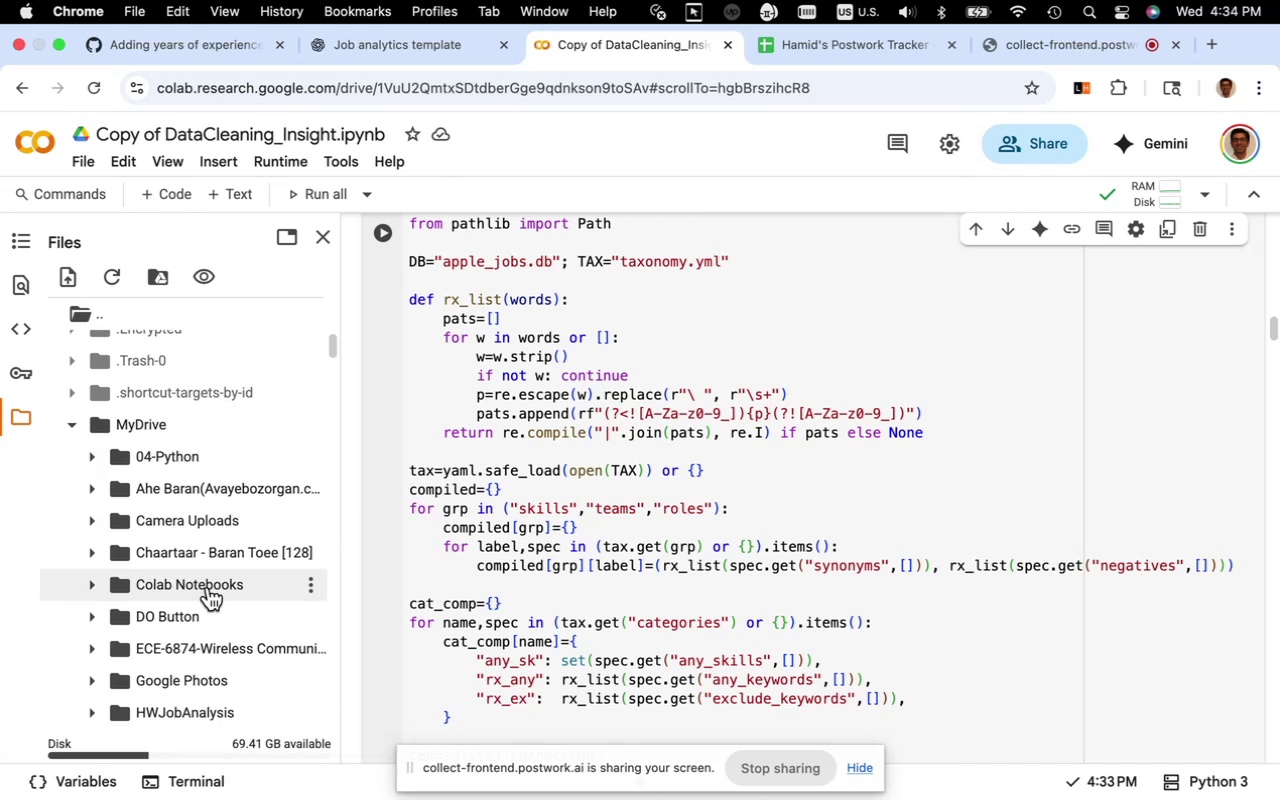 
left_click([209, 585])
 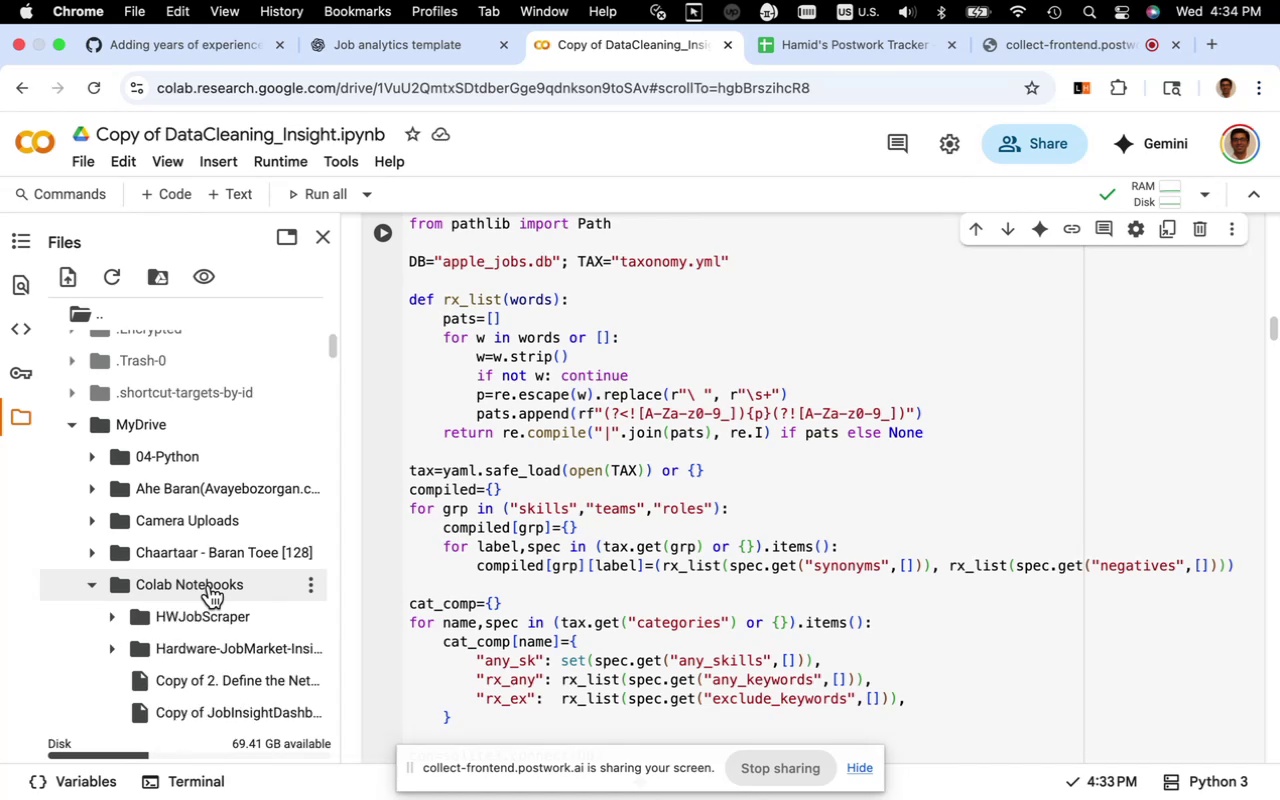 
scroll: coordinate [209, 585], scroll_direction: down, amount: 5.0
 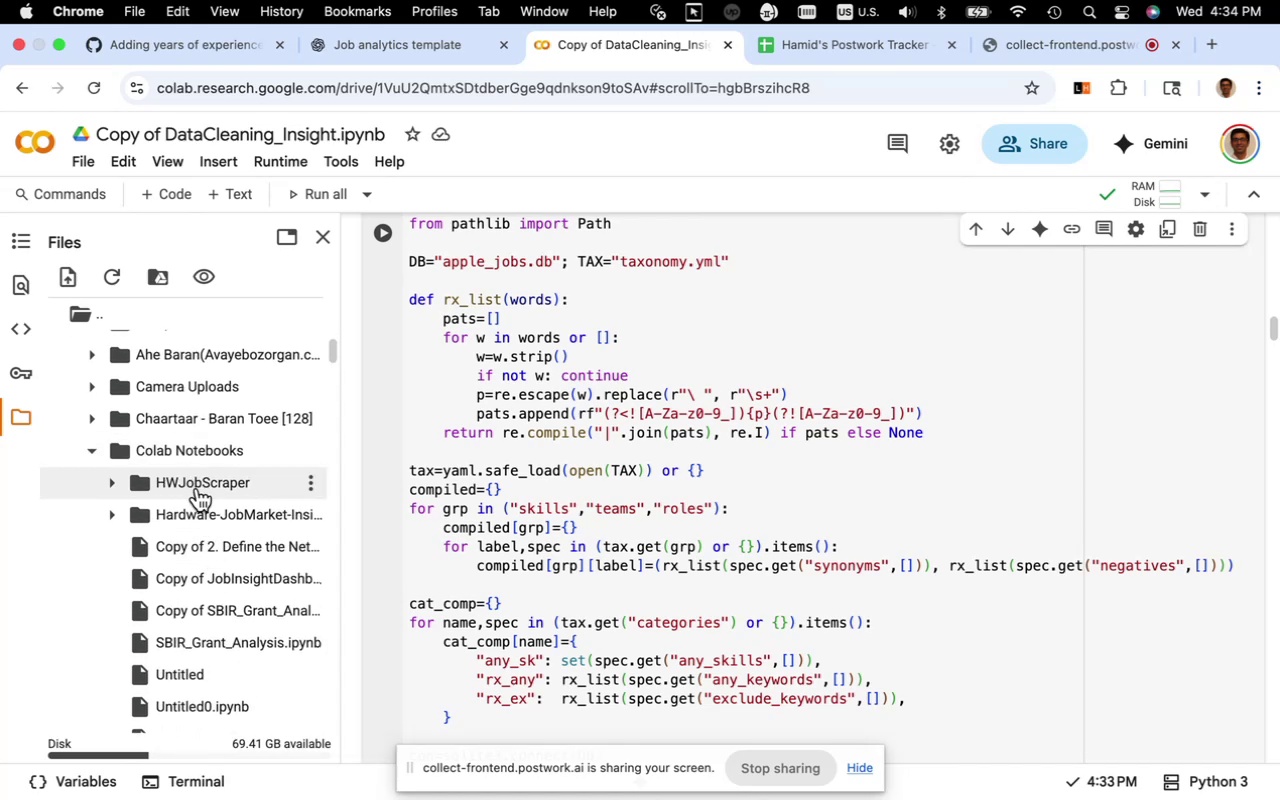 
left_click([199, 505])
 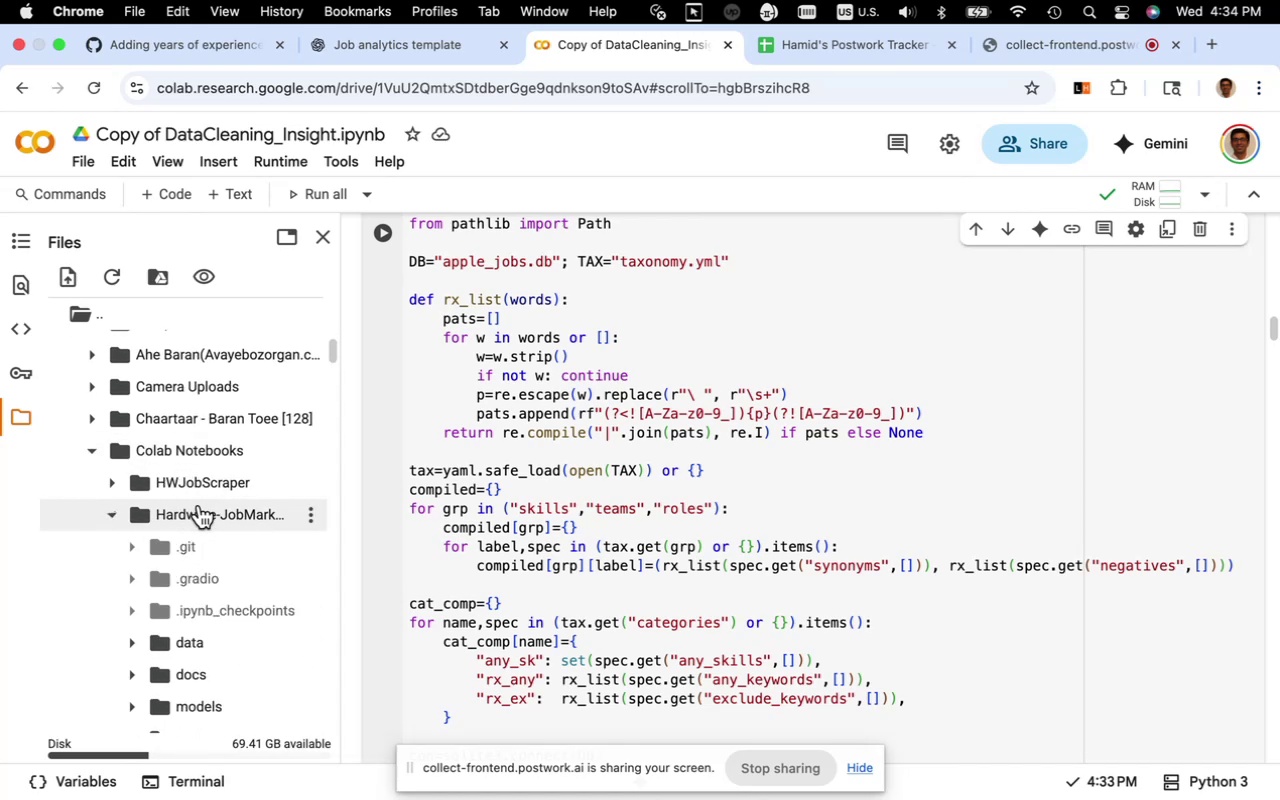 
scroll: coordinate [217, 548], scroll_direction: down, amount: 13.0
 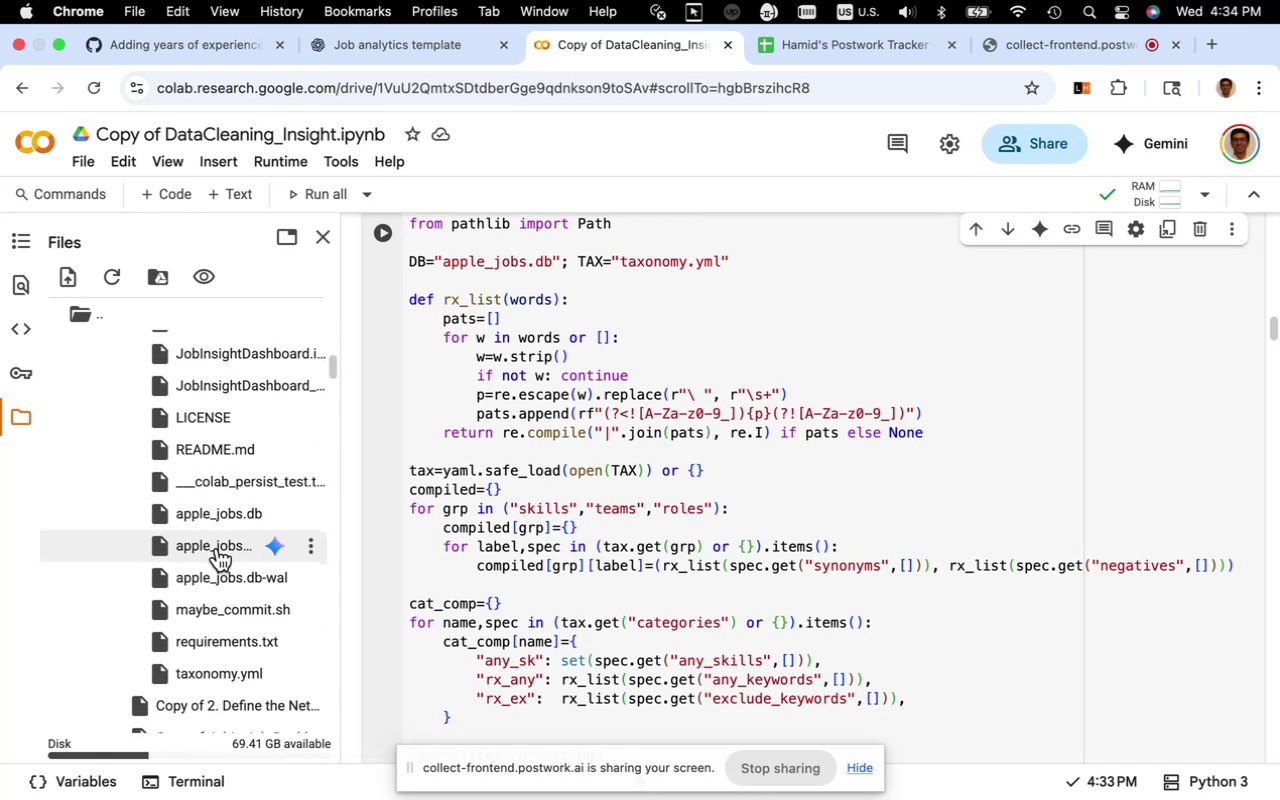 
scroll: coordinate [217, 548], scroll_direction: up, amount: 3.0
 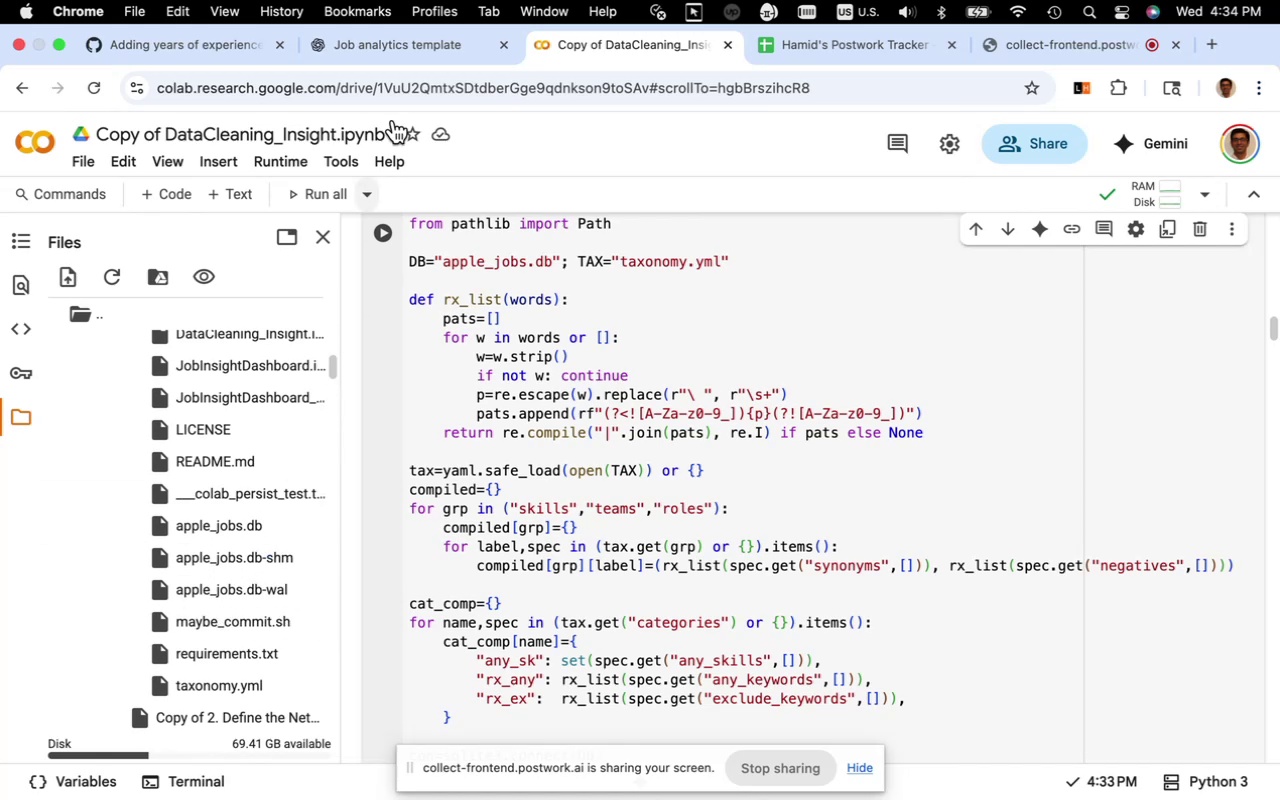 
wait(5.96)
 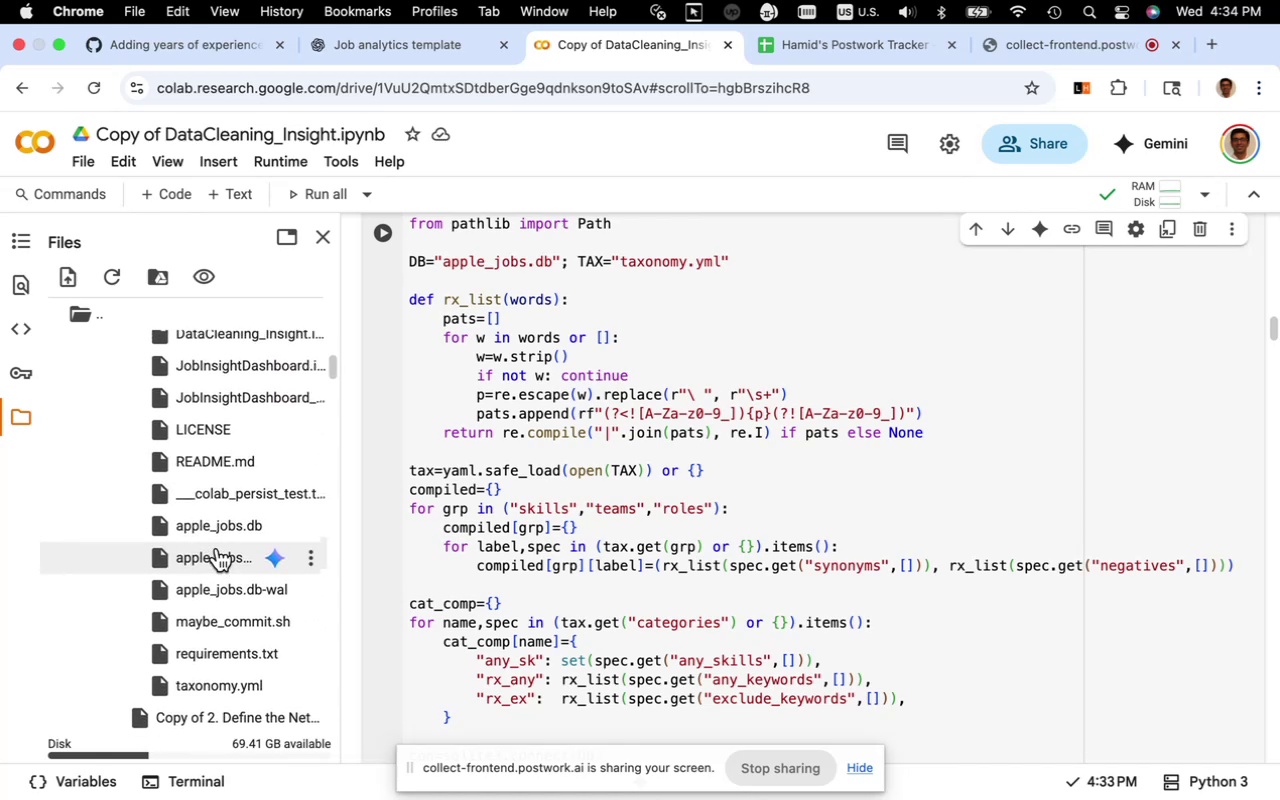 
left_click([408, 53])
 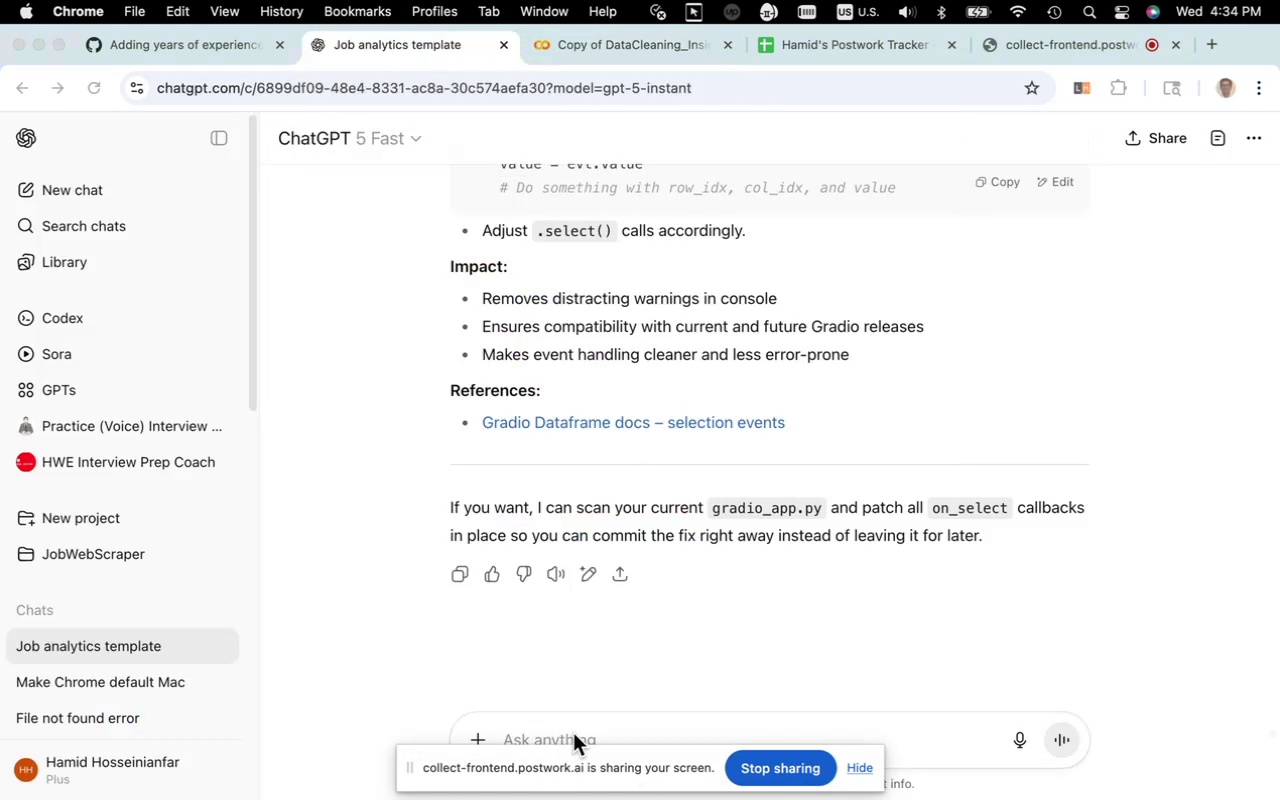 
wait(9.19)
 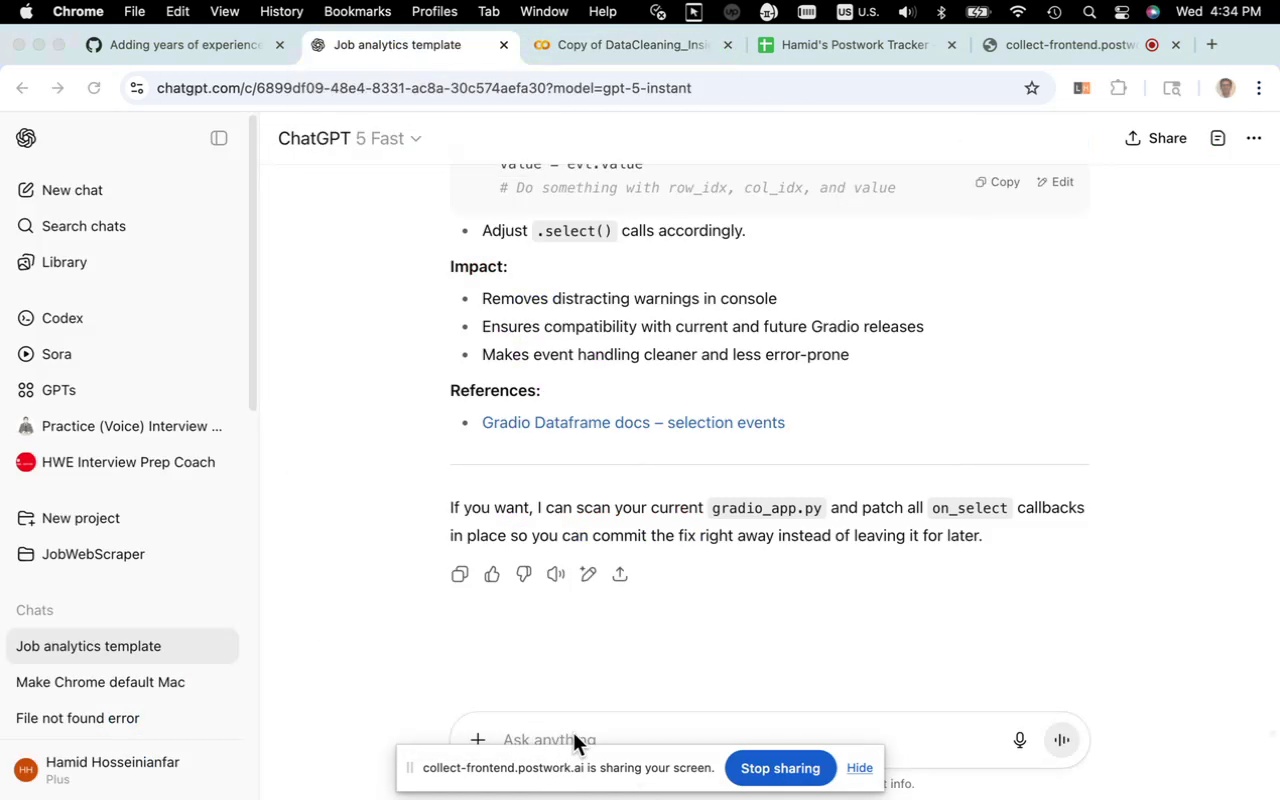 
left_click([857, 759])
 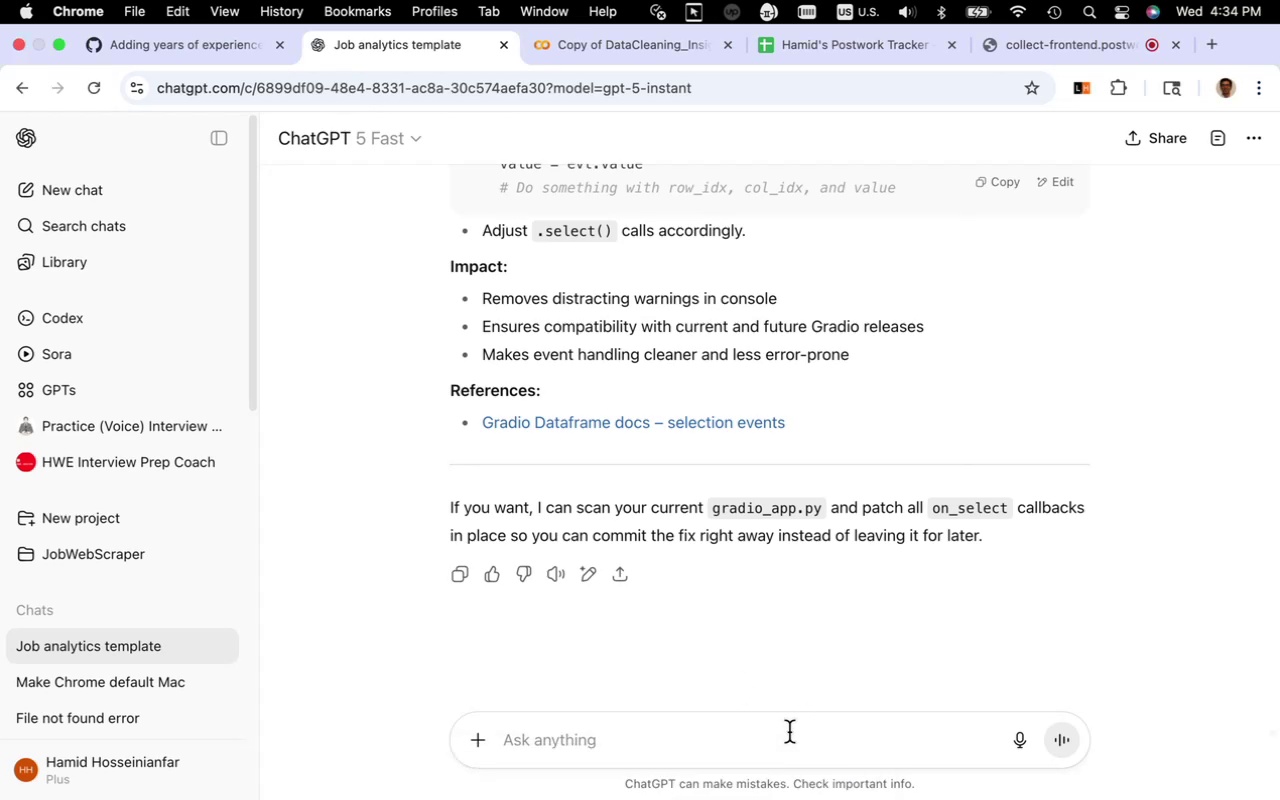 
left_click([789, 732])
 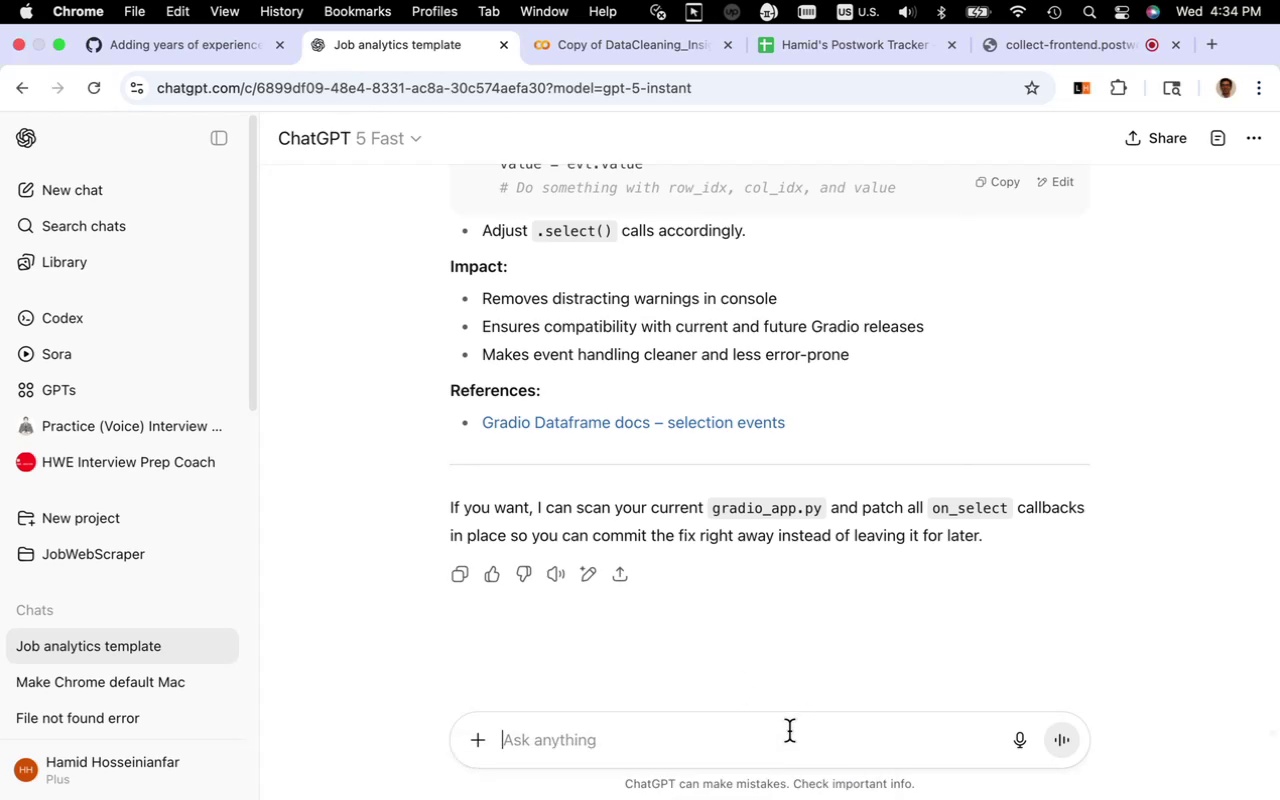 
type(I need toadd another label to my silver lable )
key(Backspace)
key(Backspace)
key(Backspace)
type(el to)
 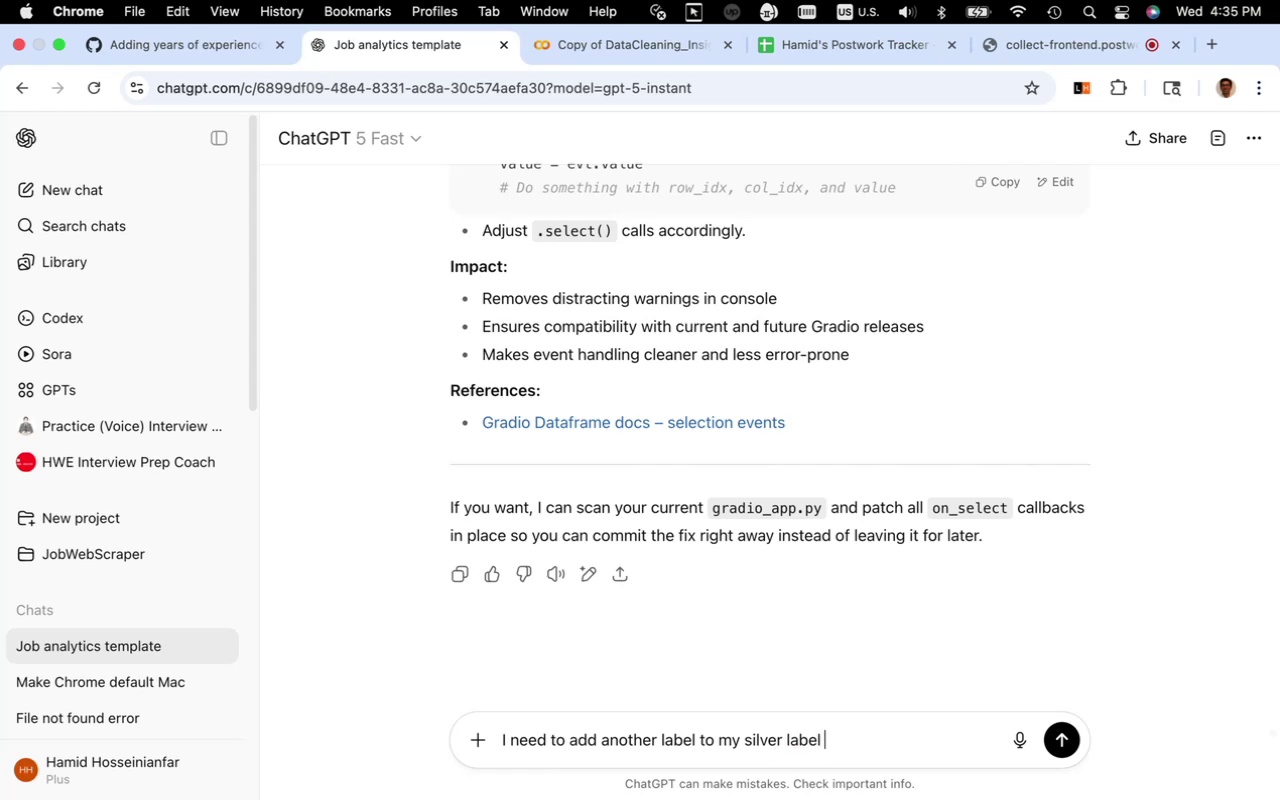 
type( extract required years of experience from job description. )
key(Backspace)
key(Backspace)
 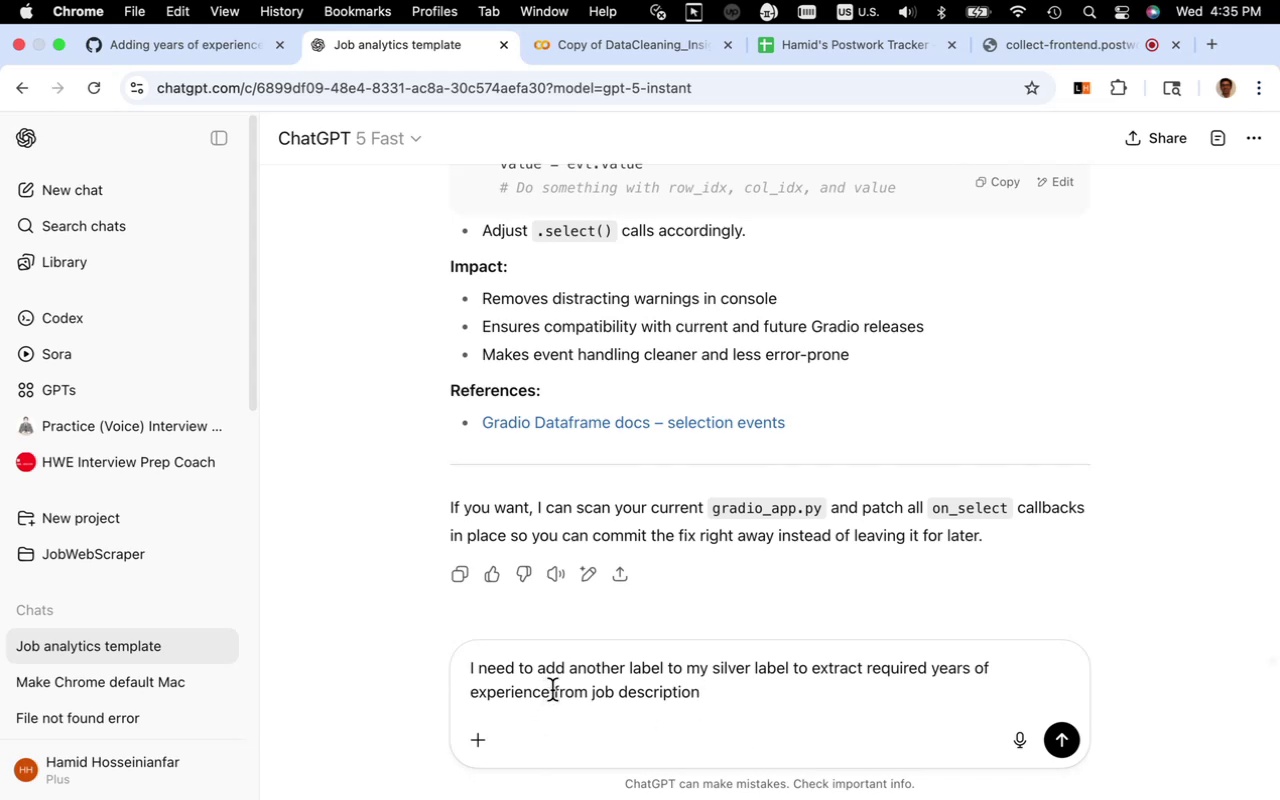 
wait(7.02)
 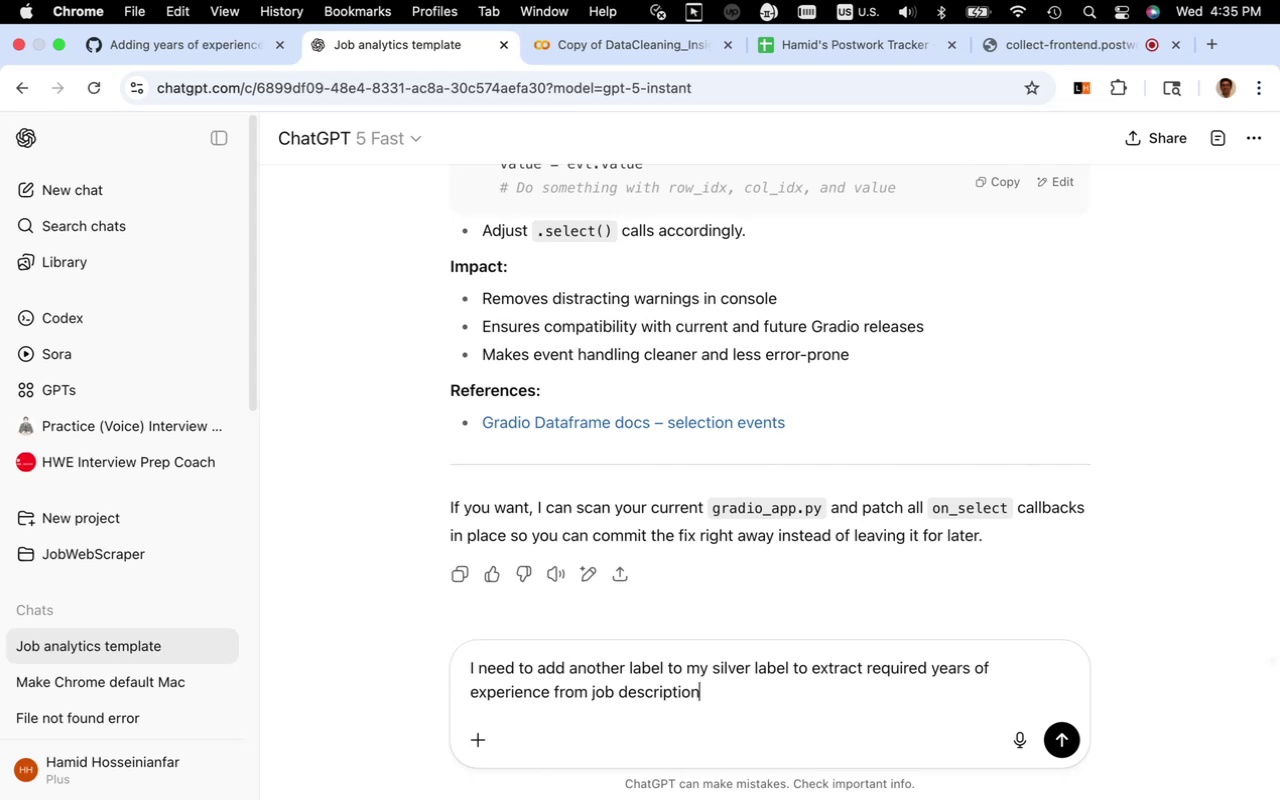 
type(and degree )
key(Backspace)
type( () )
 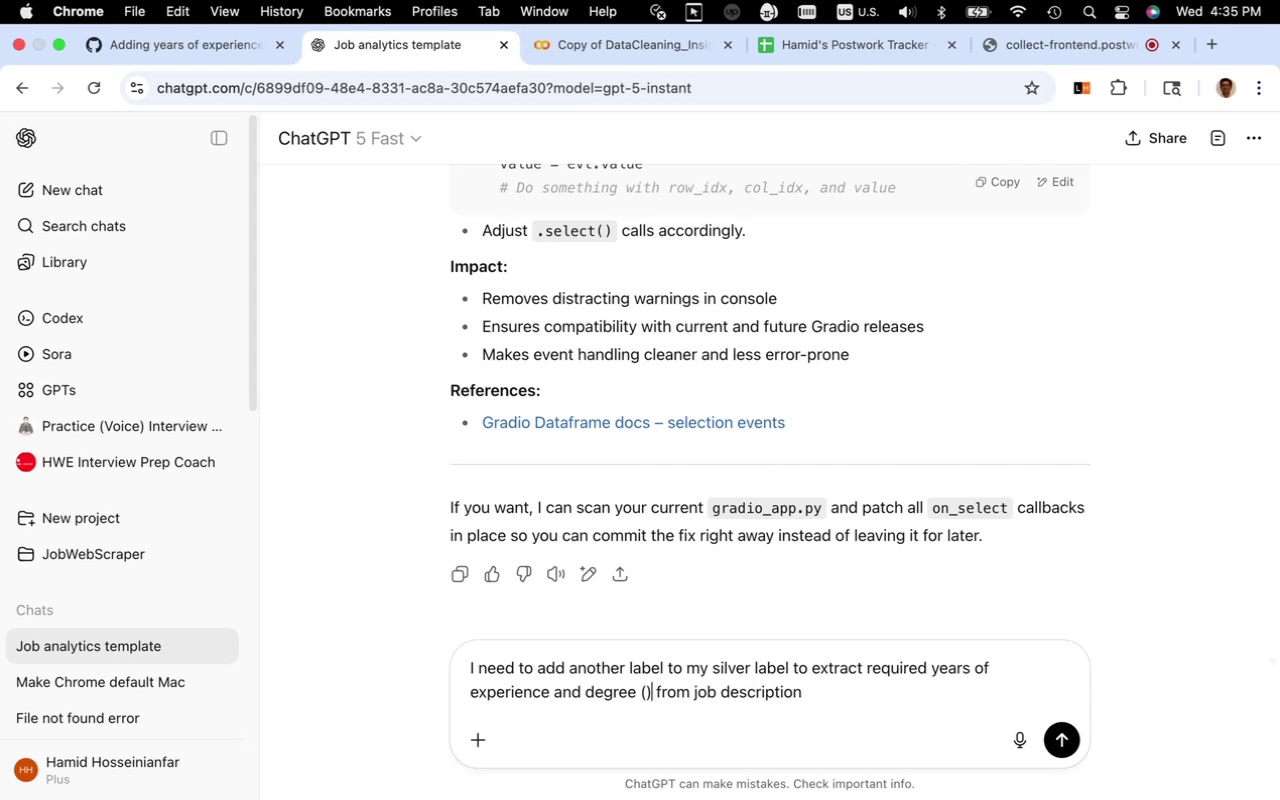 
 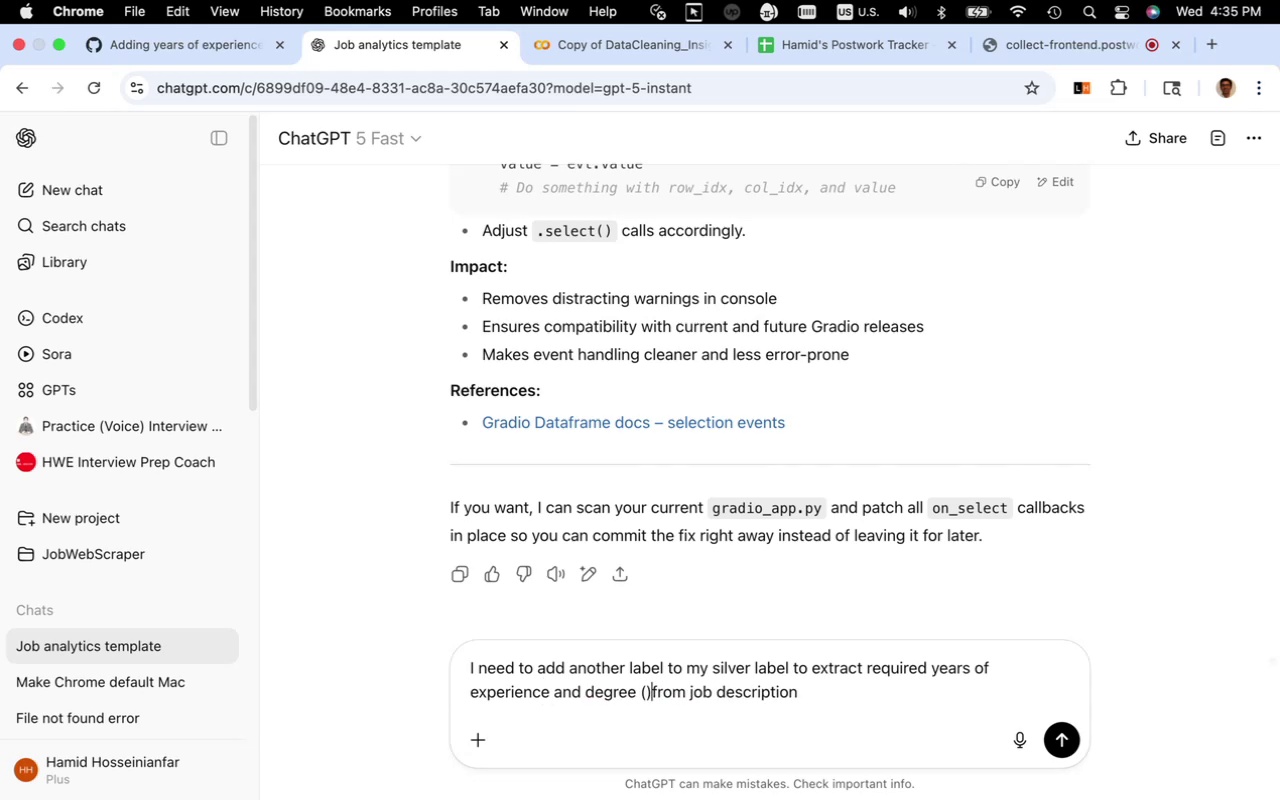 
key(ArrowLeft)
 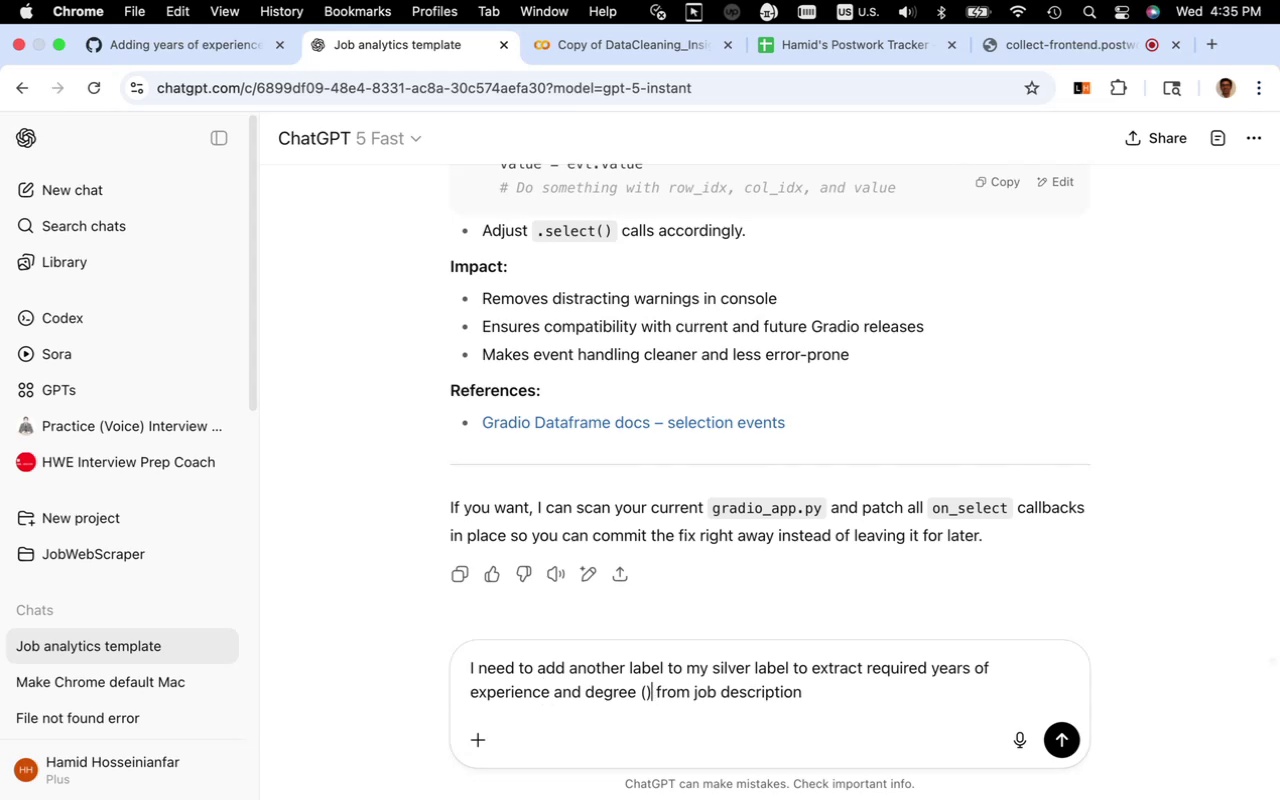 
key(ArrowLeft)
 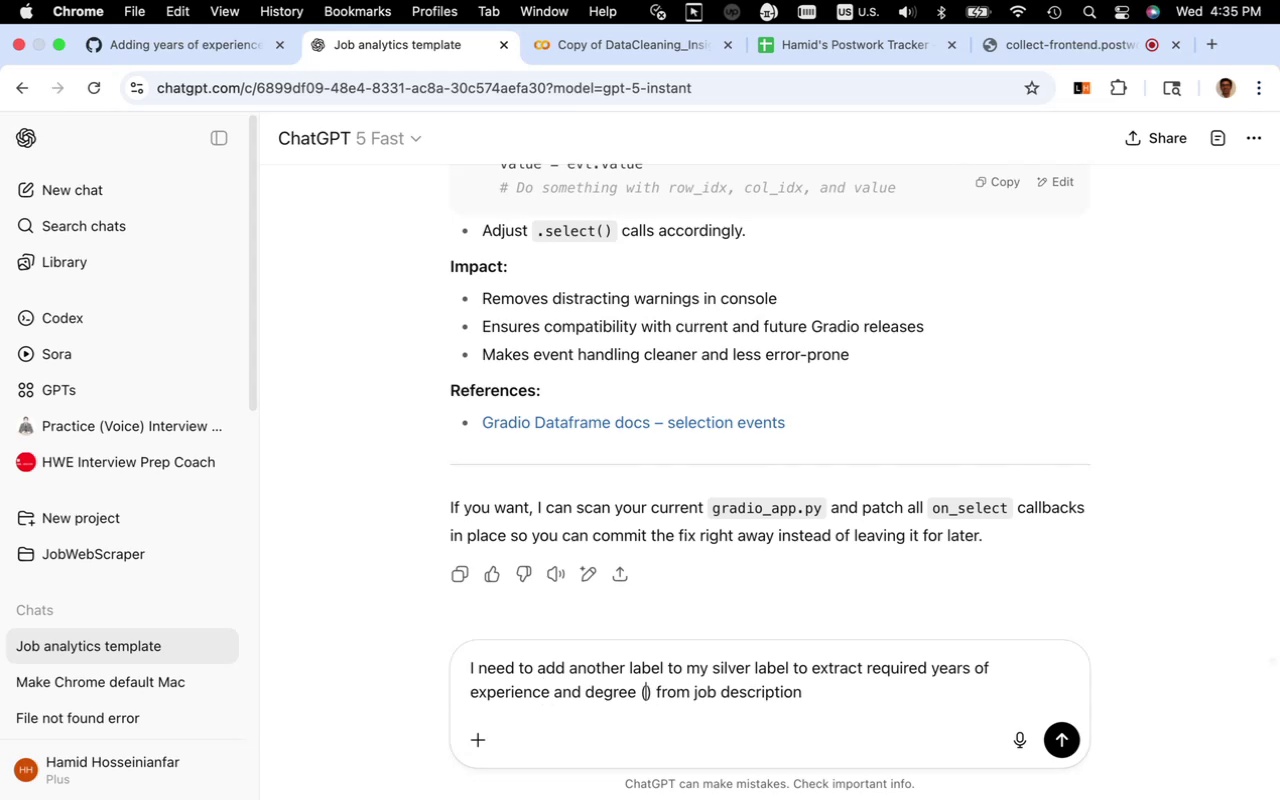 
type(MS,BS,PhD)
 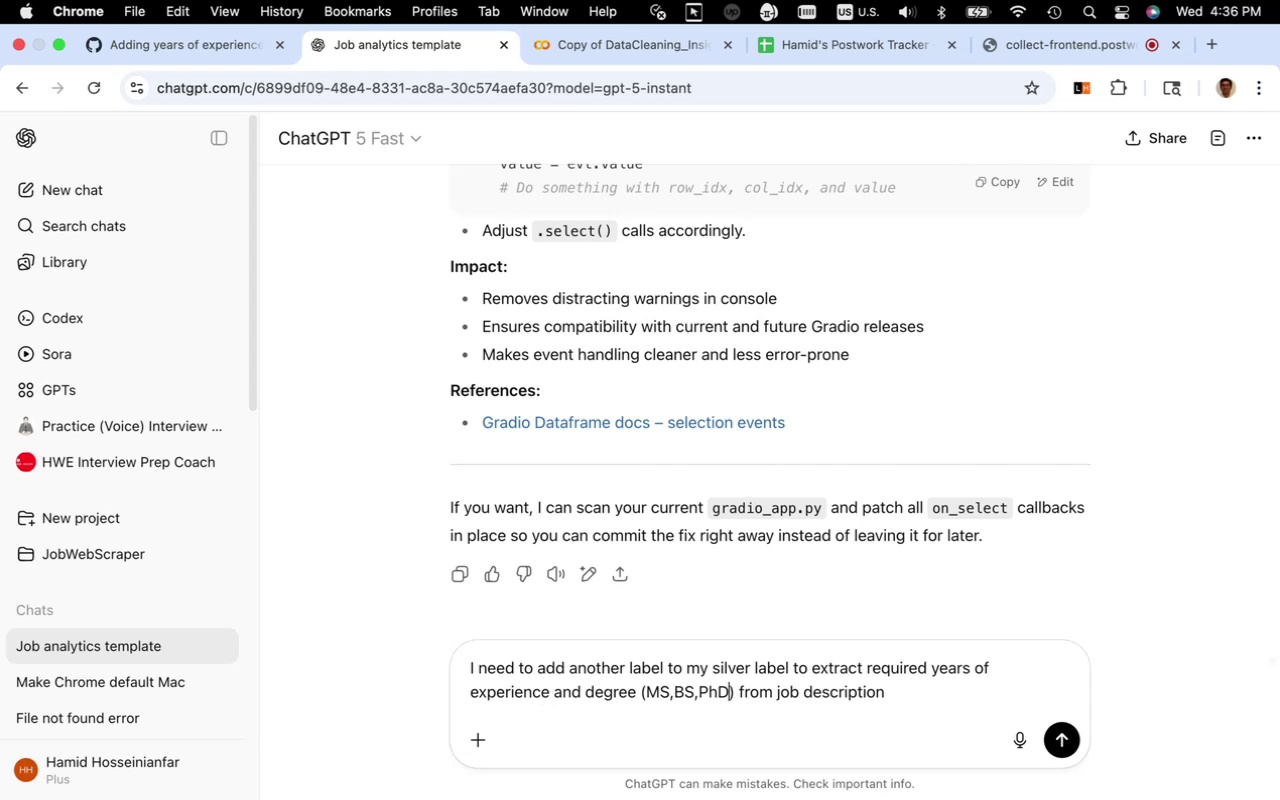 
left_click([952, 699])
 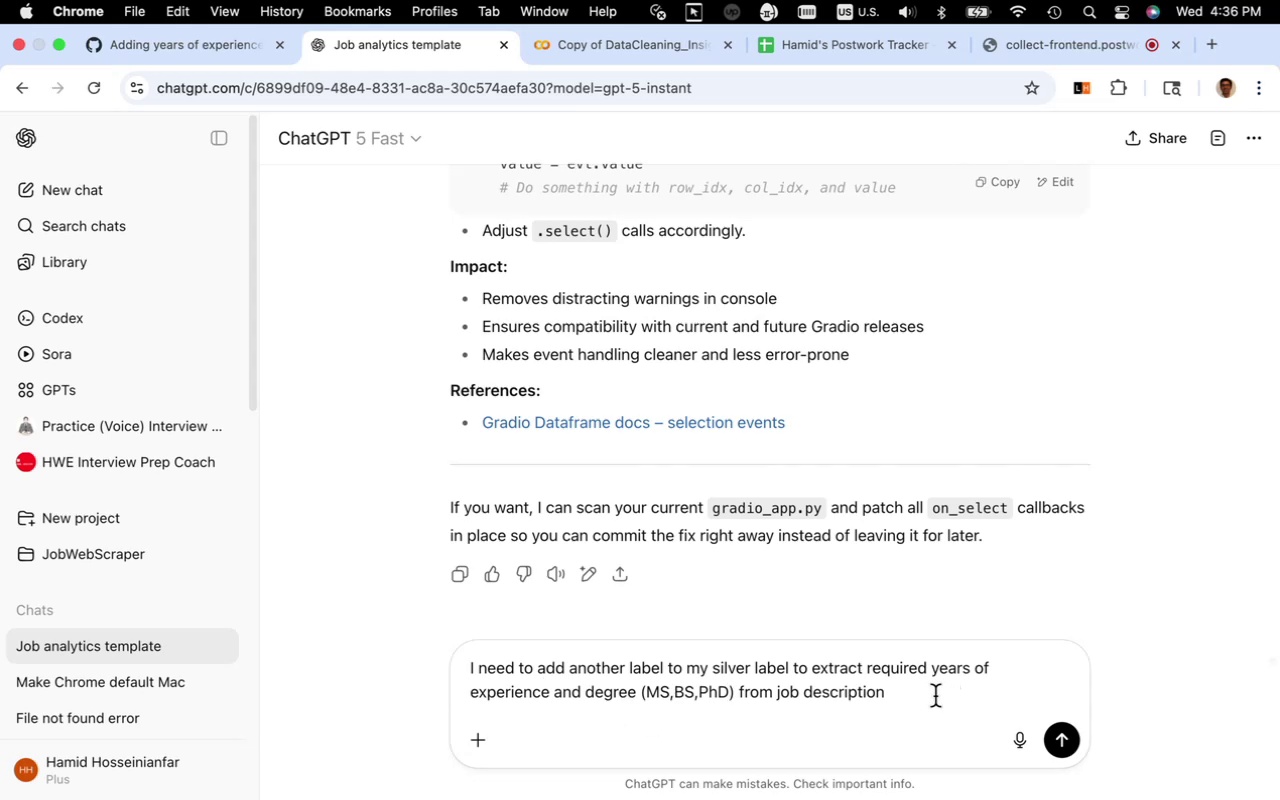 
wait(6.09)
 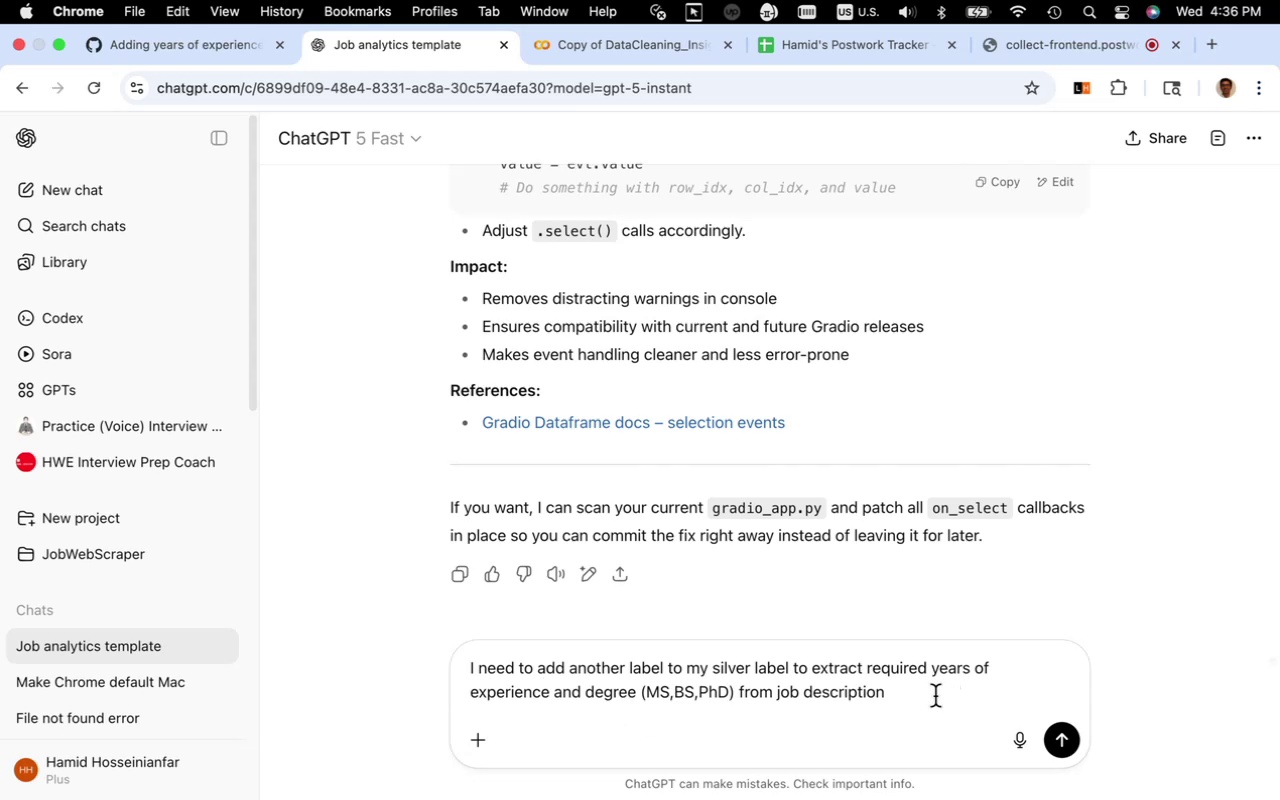 
type(. we have to explore )
 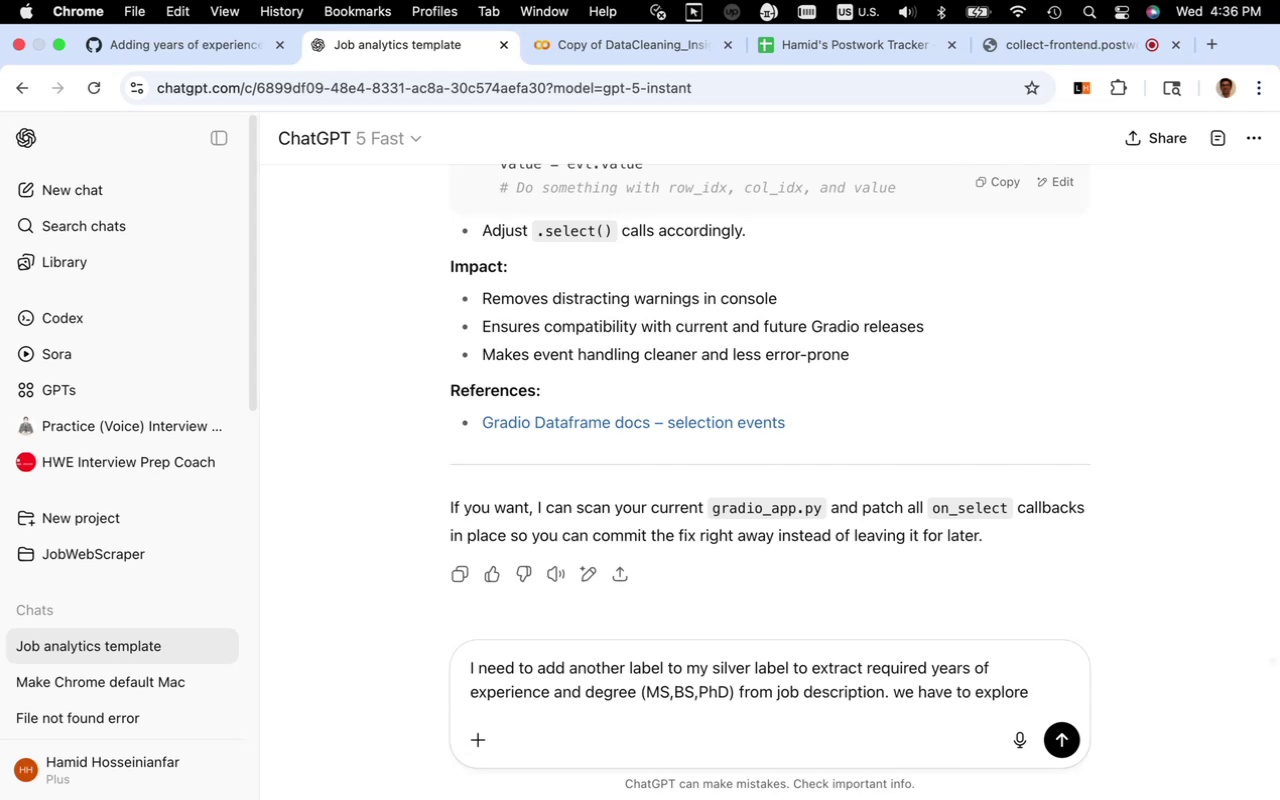 
type(minimum qualification column for sentence including this and extracting number. IT )
key(Backspace)
key(Backspace)
type(t can be BS with 5+ years noninternship industrial experience. )
 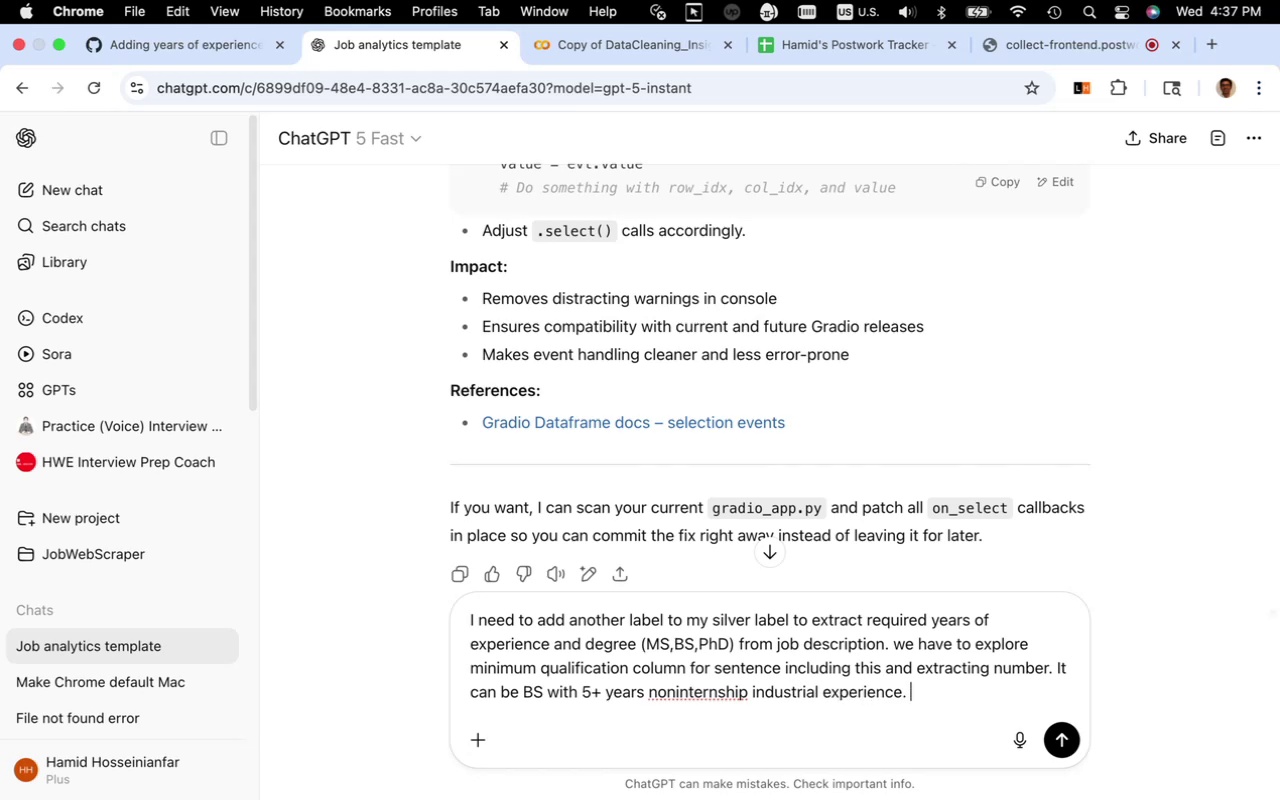 
type(Can you guide me through extracting )
 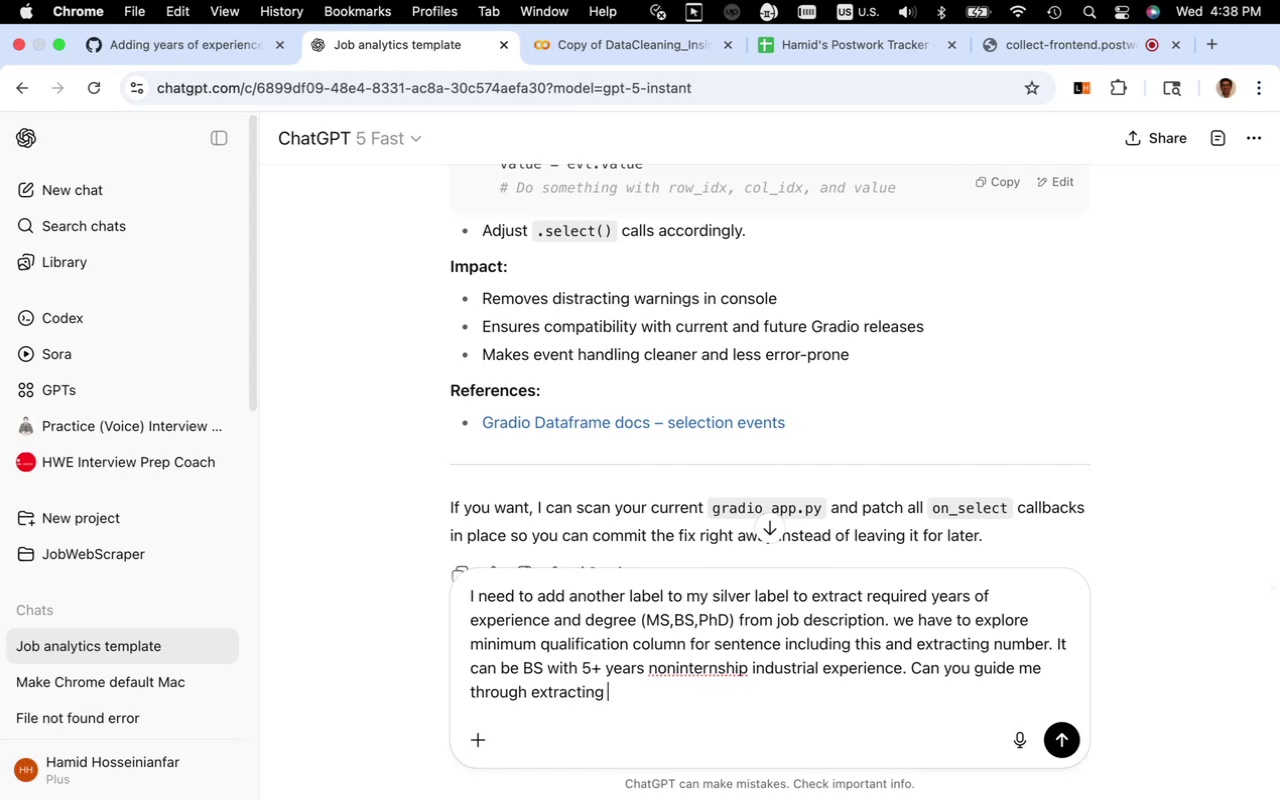 
wait(5.46)
 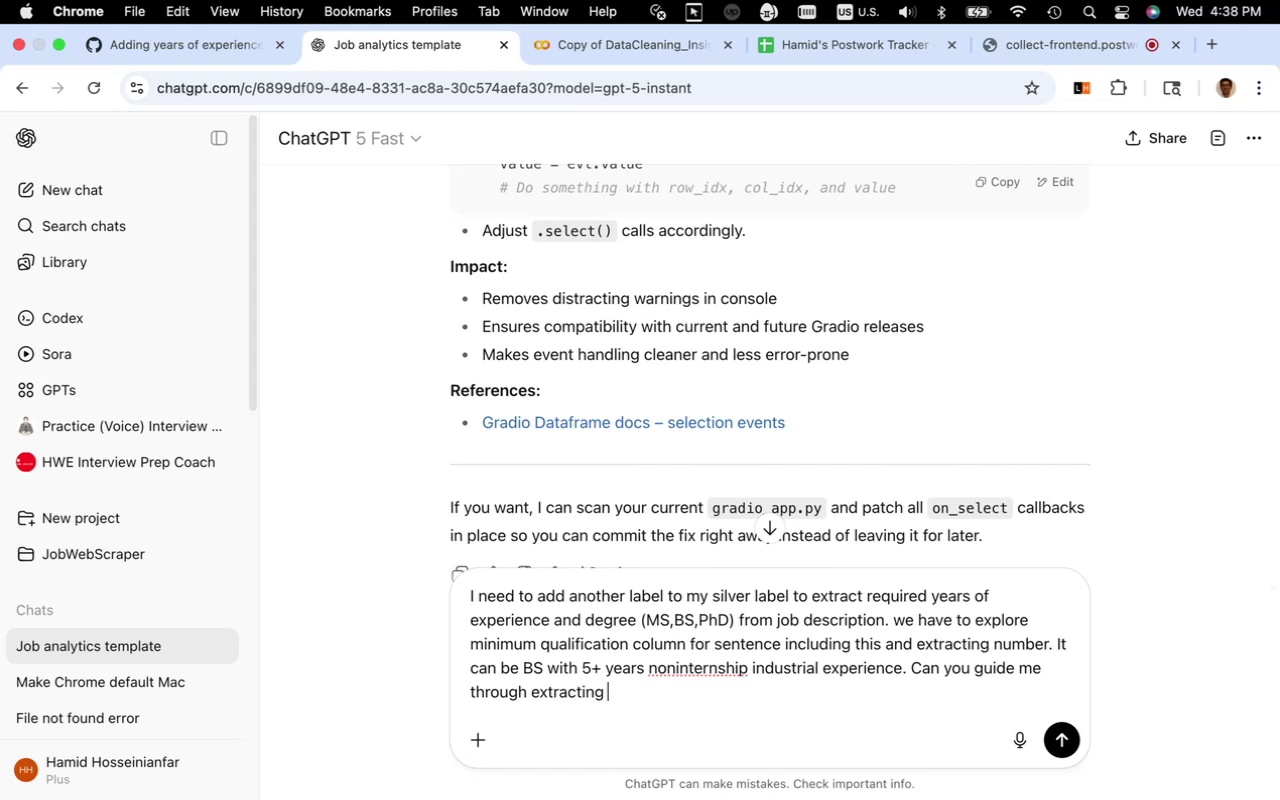 
type(variation of sentence in DB and adding it totaxonomy.yml and )
 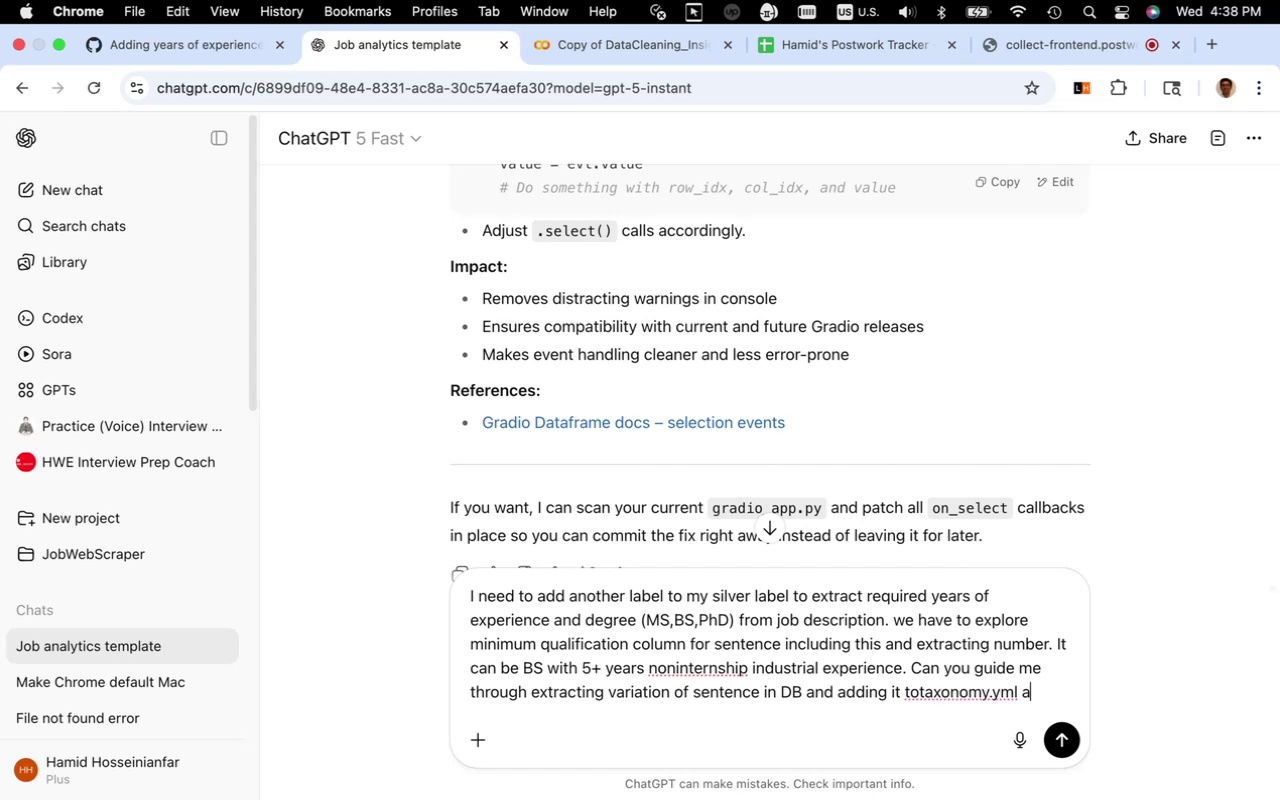 
type(revising labeling and classification)
 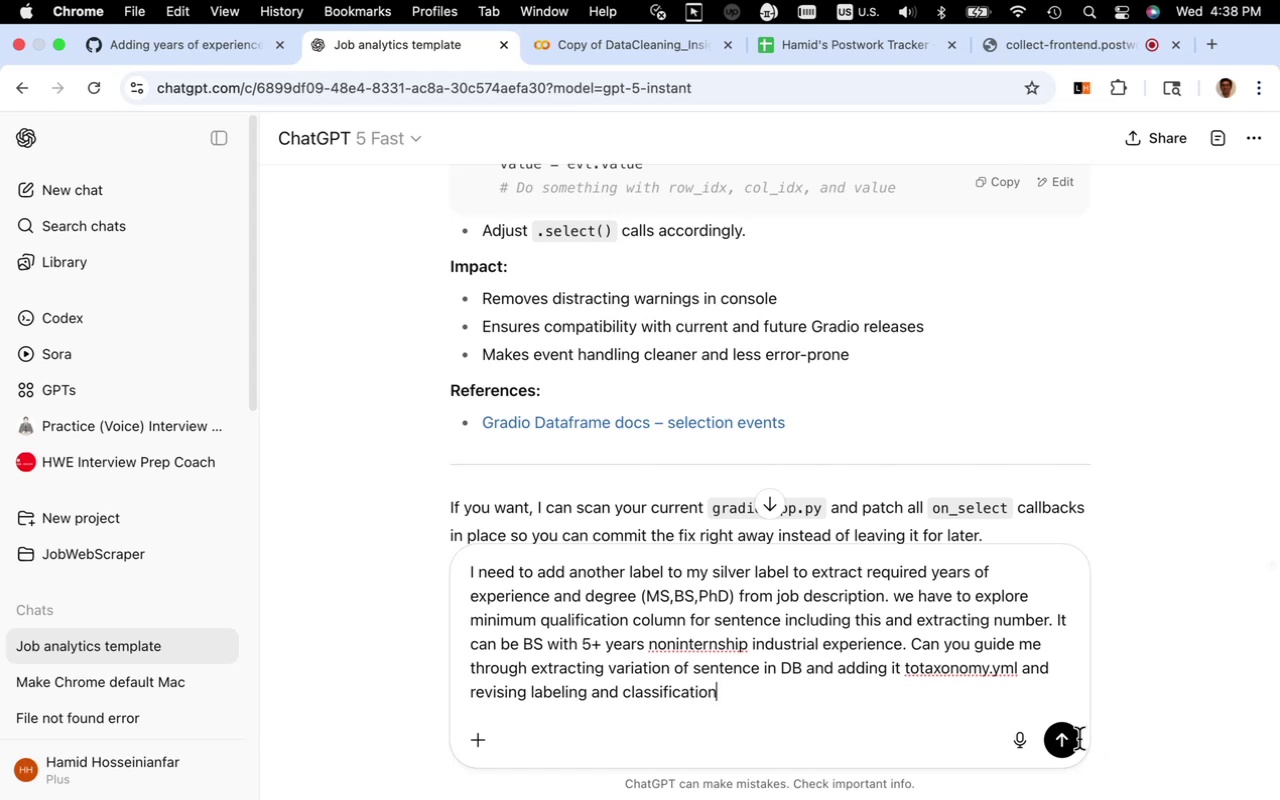 
left_click([1061, 744])
 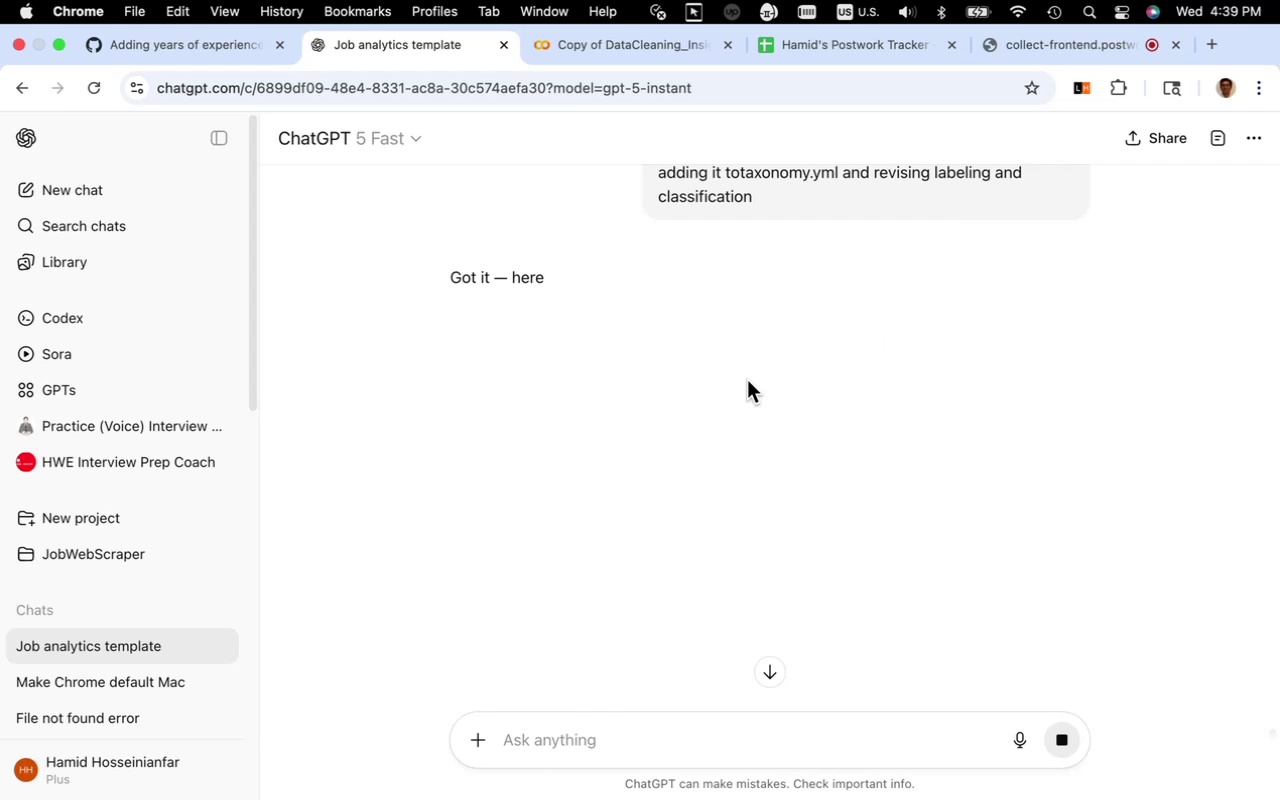 
wait(55.24)
 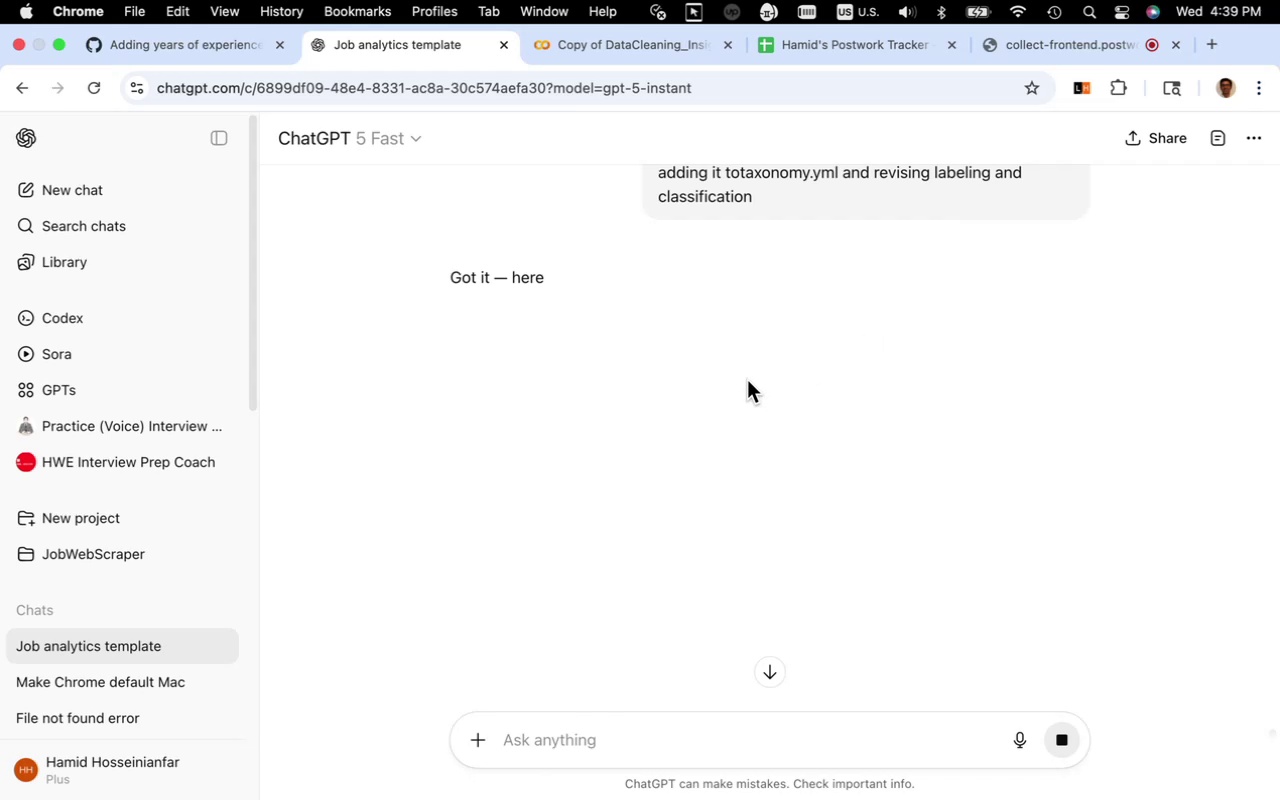 
mouse_move([638, 347])
 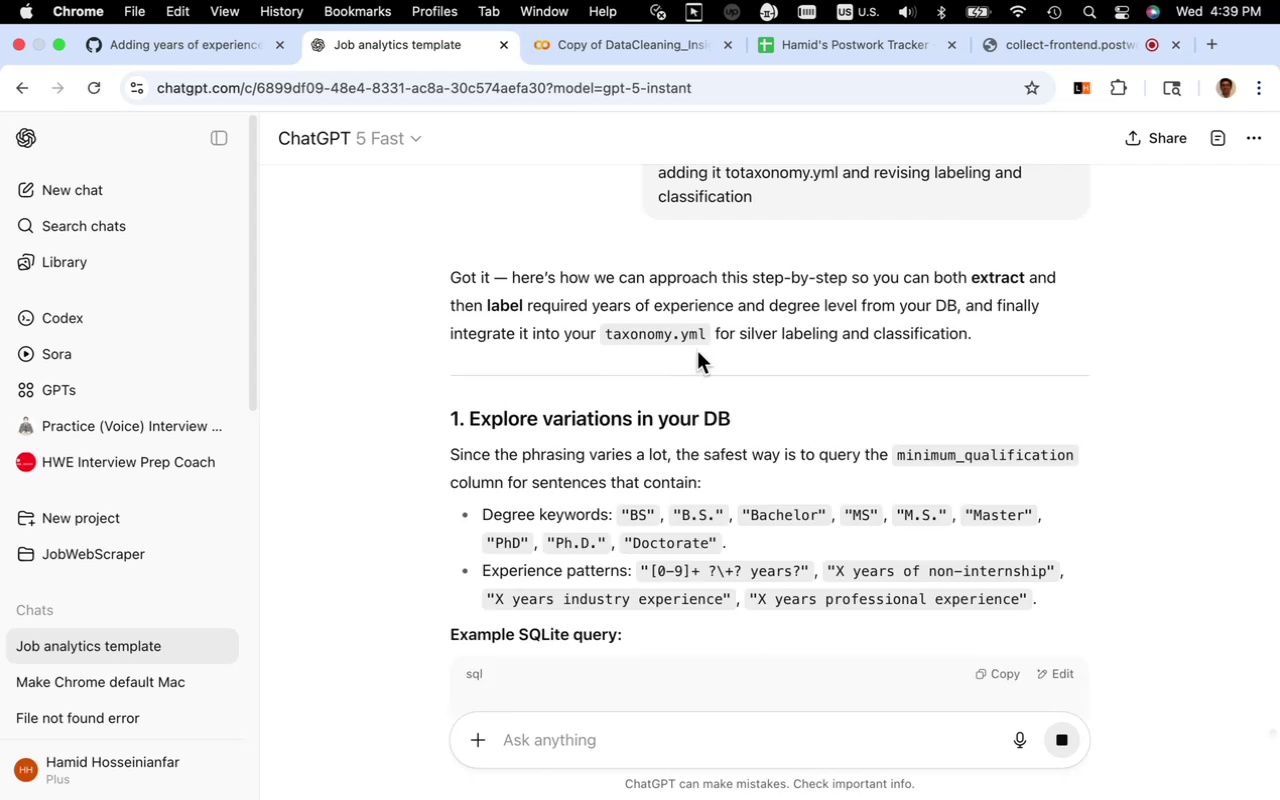 
scroll: coordinate [697, 351], scroll_direction: down, amount: 4.0
 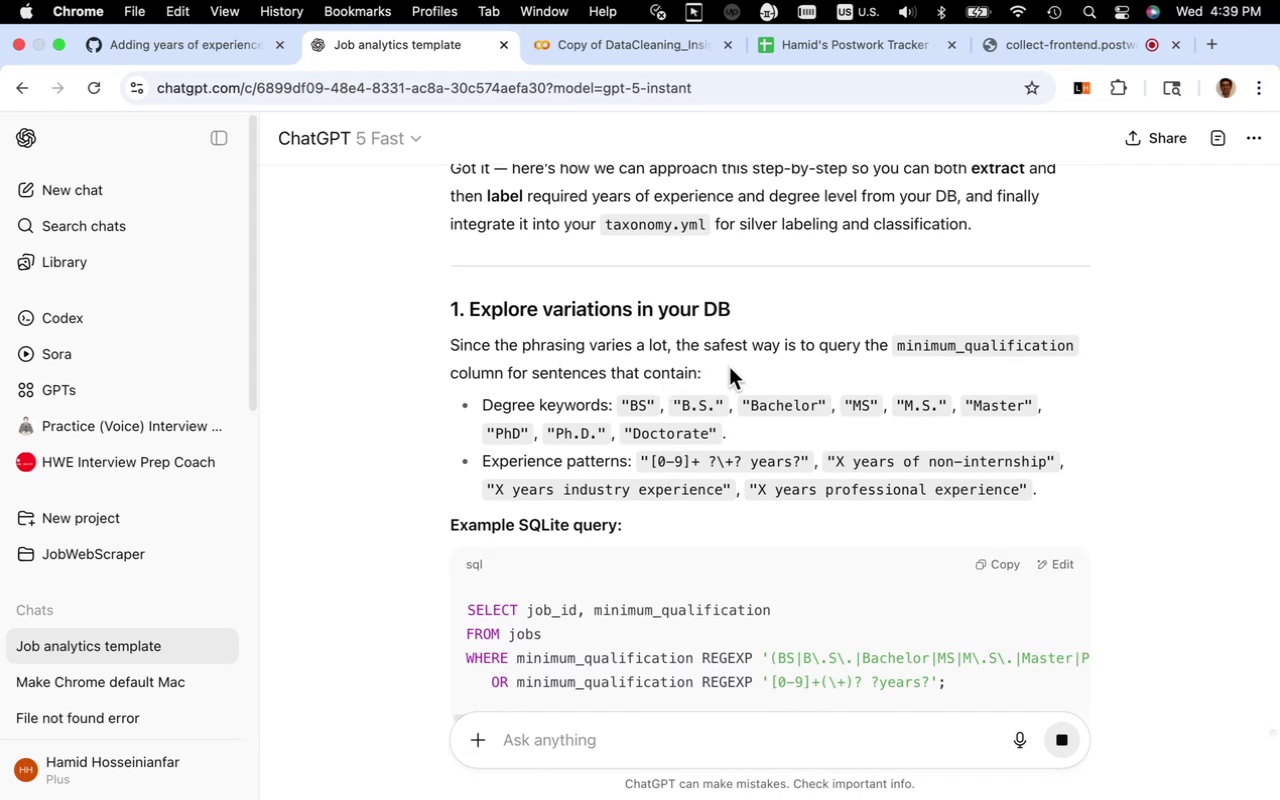 
wait(9.39)
 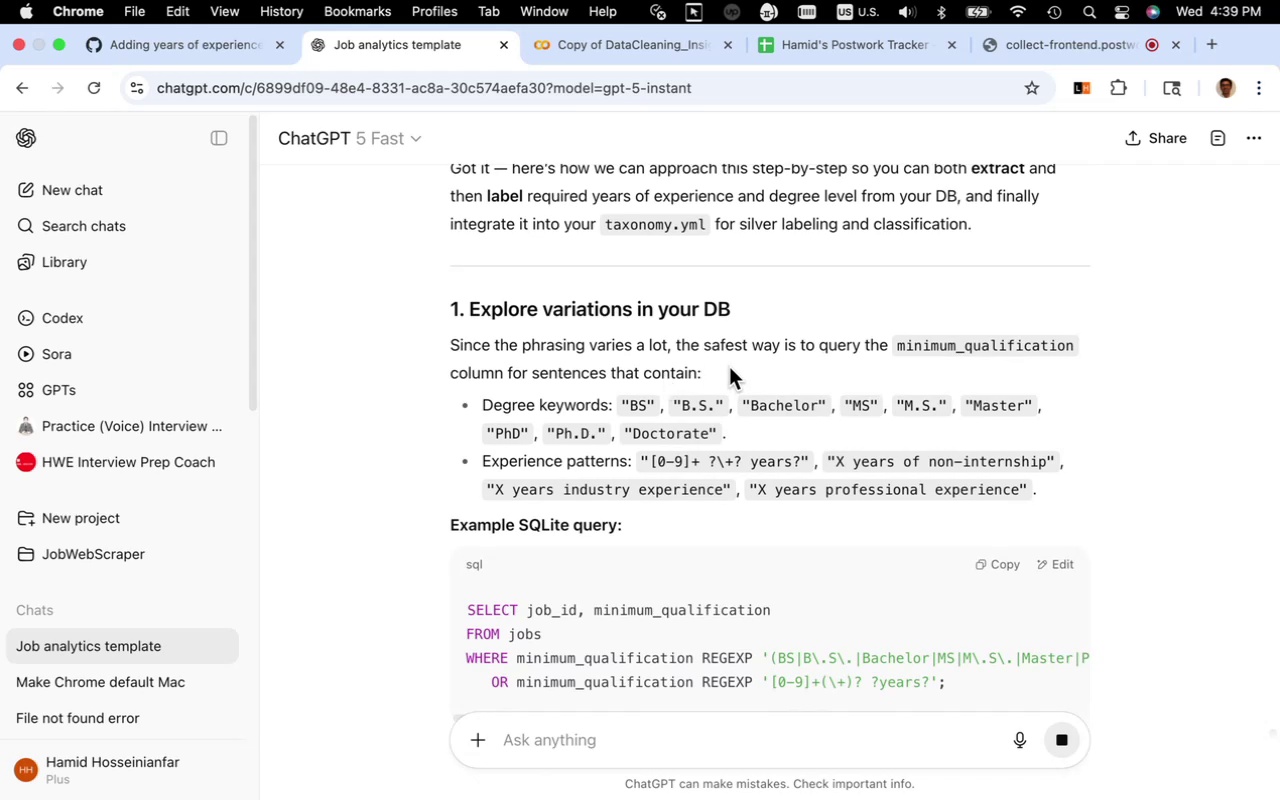 
scroll: coordinate [664, 391], scroll_direction: down, amount: 18.0
 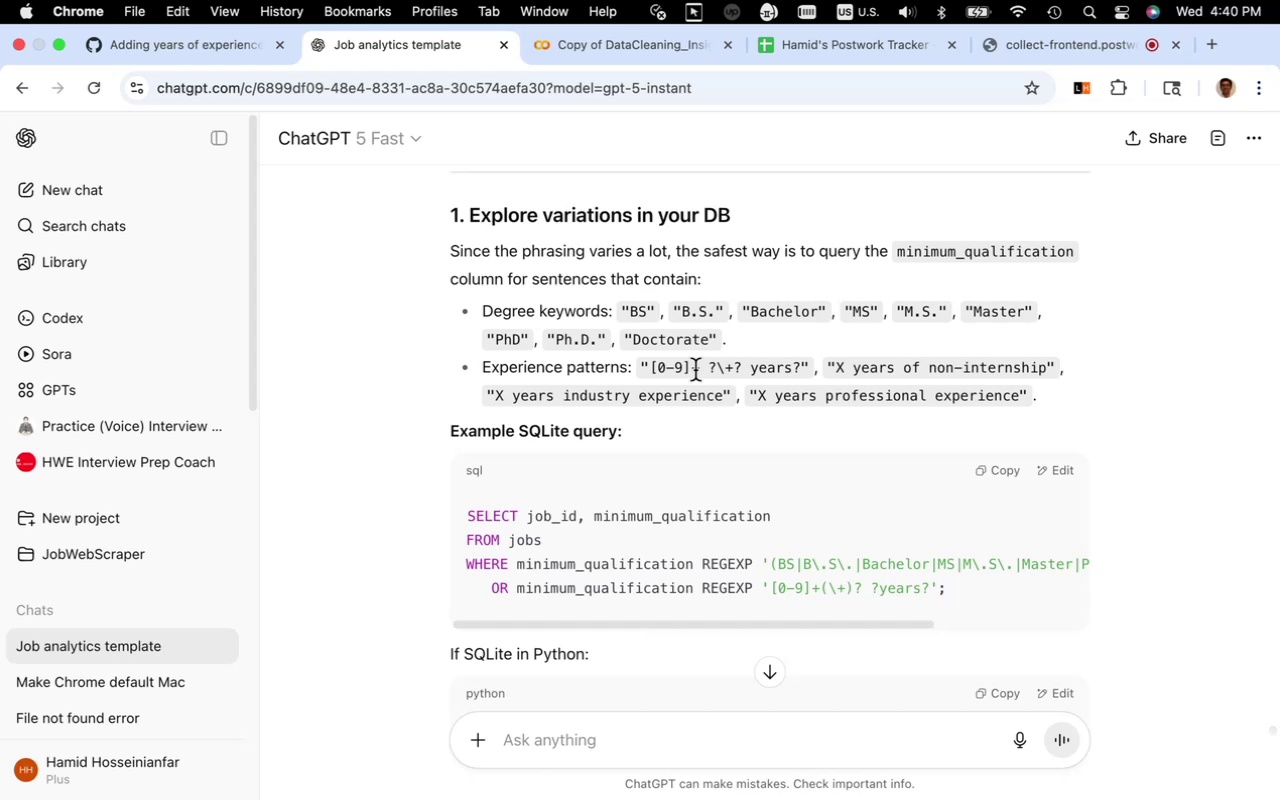 
wait(7.91)
 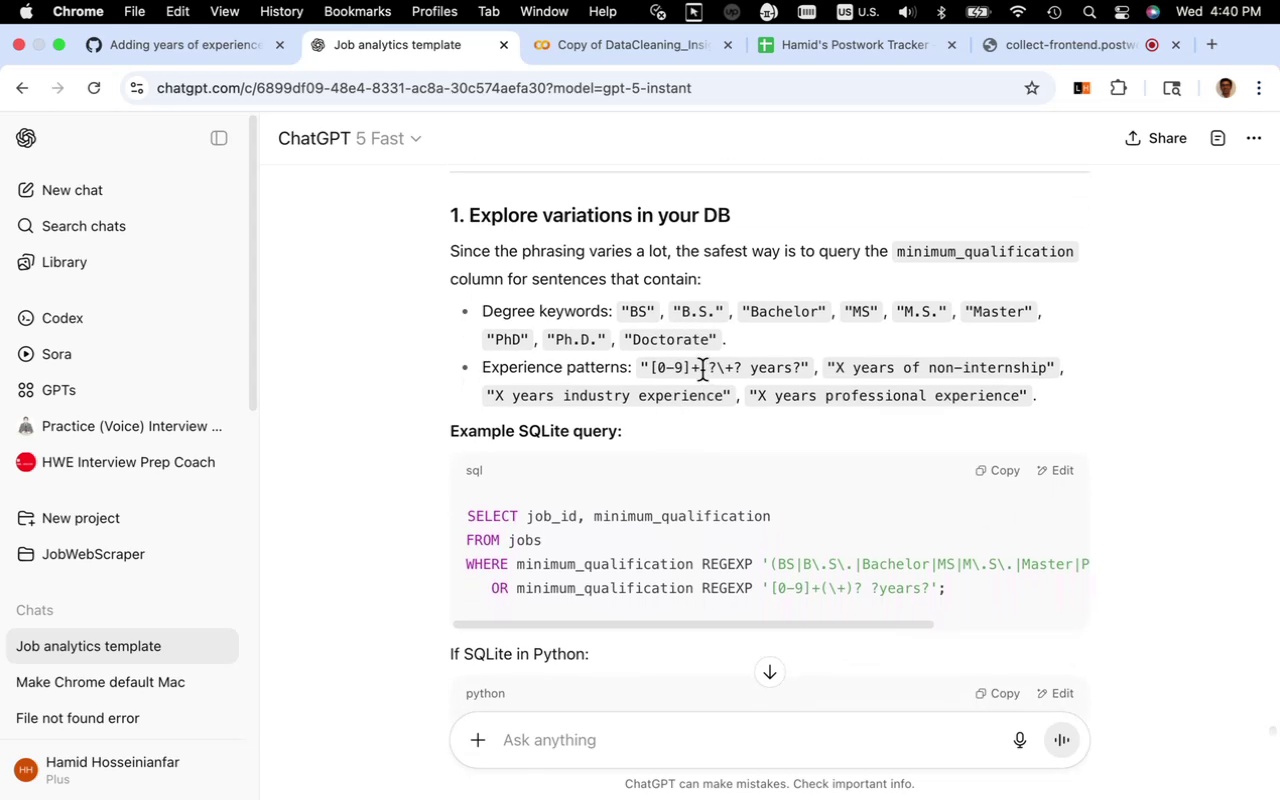 
scroll: coordinate [706, 379], scroll_direction: down, amount: 4.0
 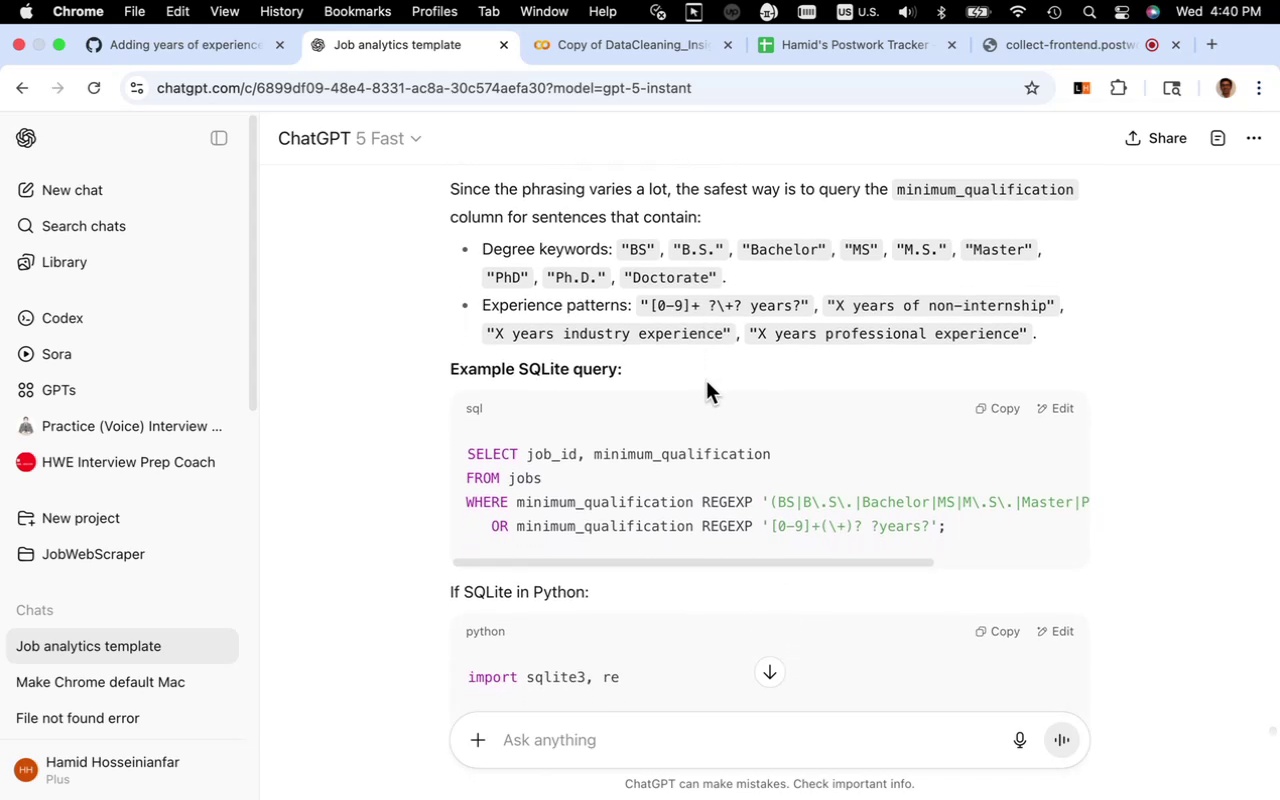 
wait(7.42)
 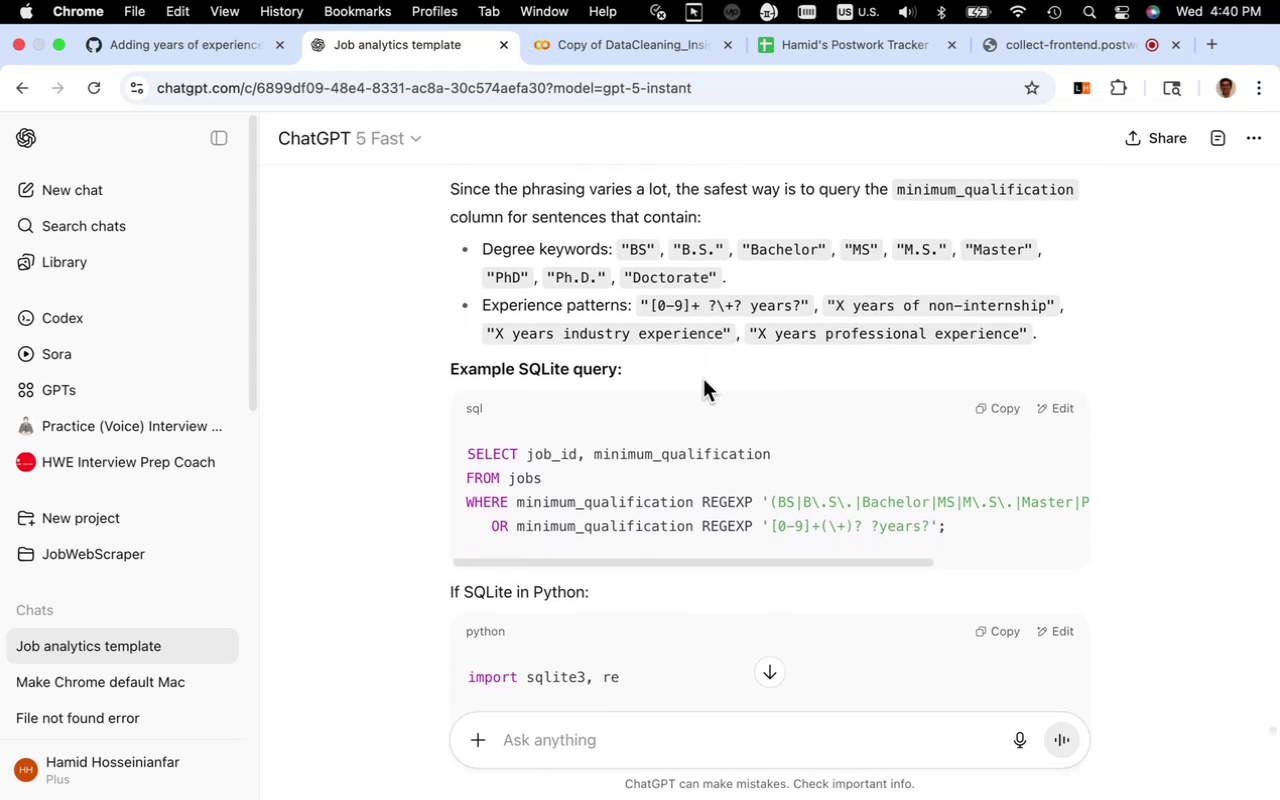 
scroll: coordinate [706, 381], scroll_direction: down, amount: 26.0
 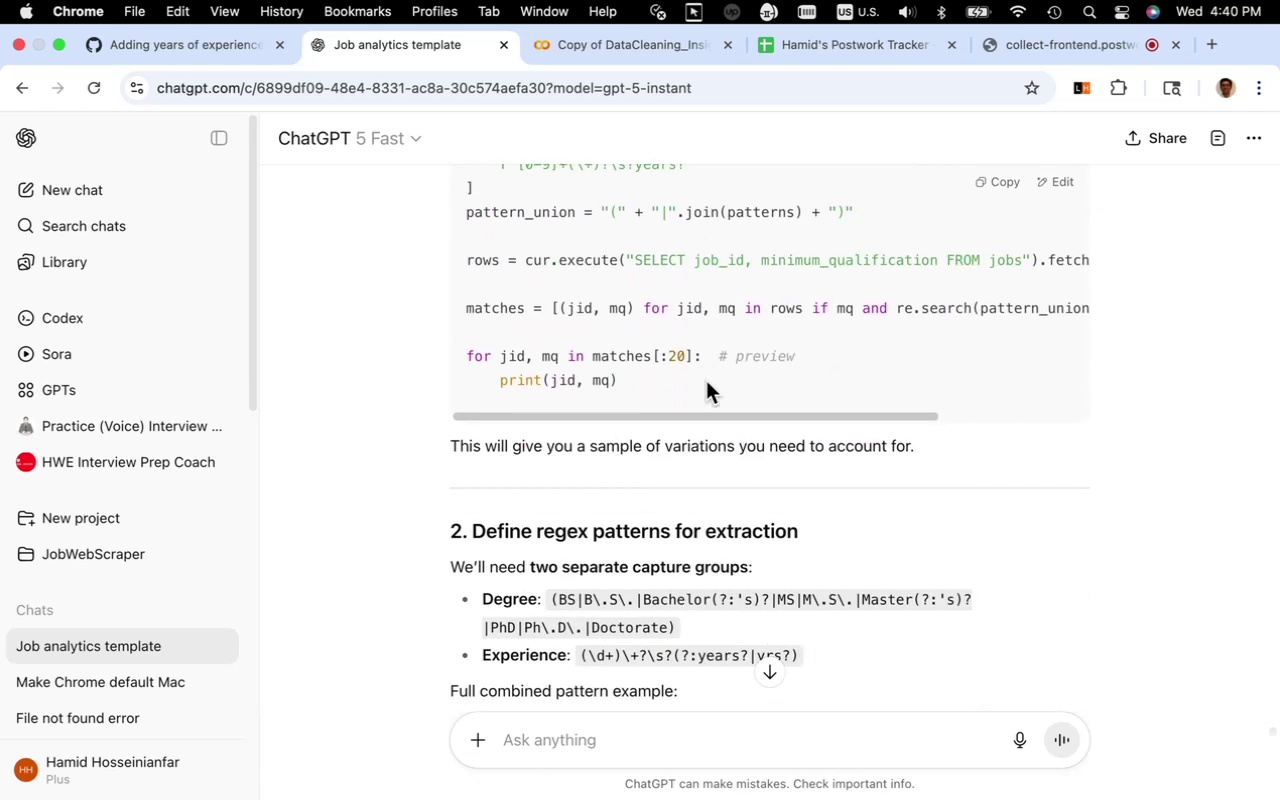 
scroll: coordinate [706, 381], scroll_direction: up, amount: 4.0
 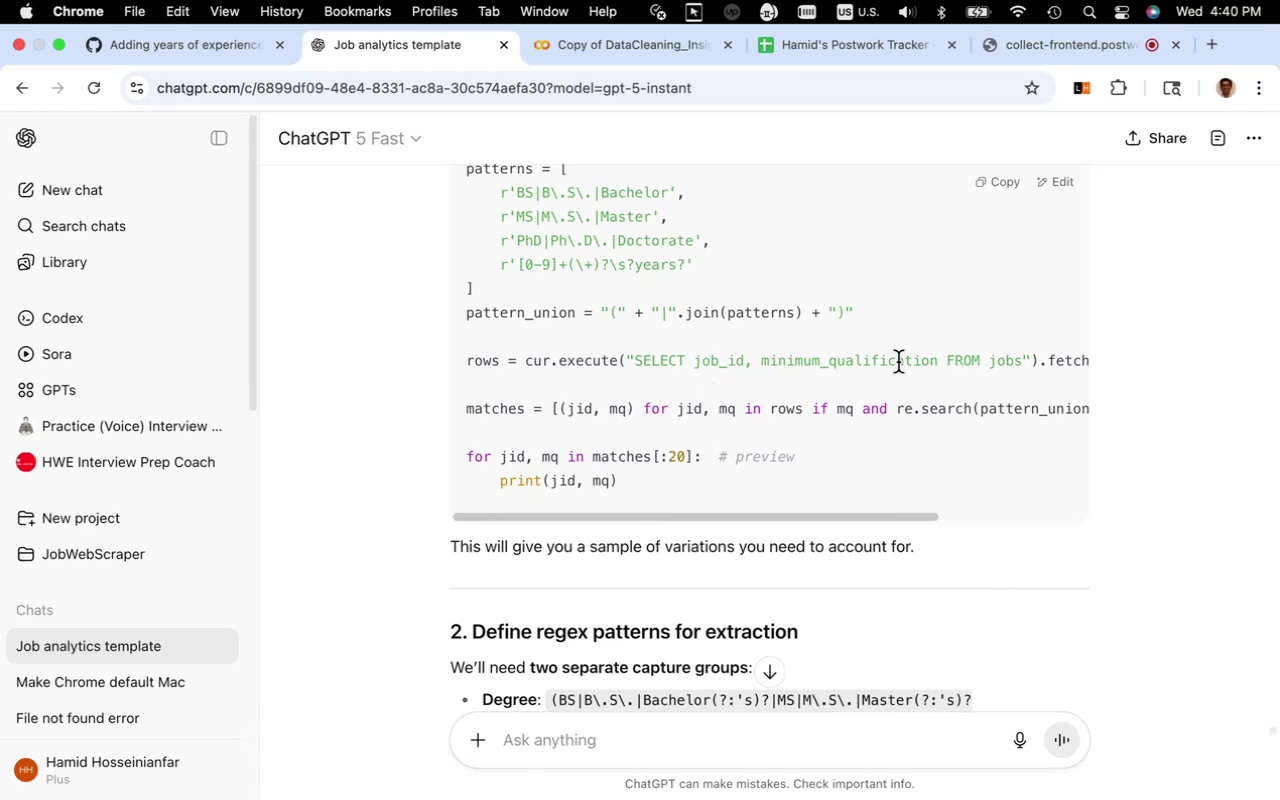 
wait(12.13)
 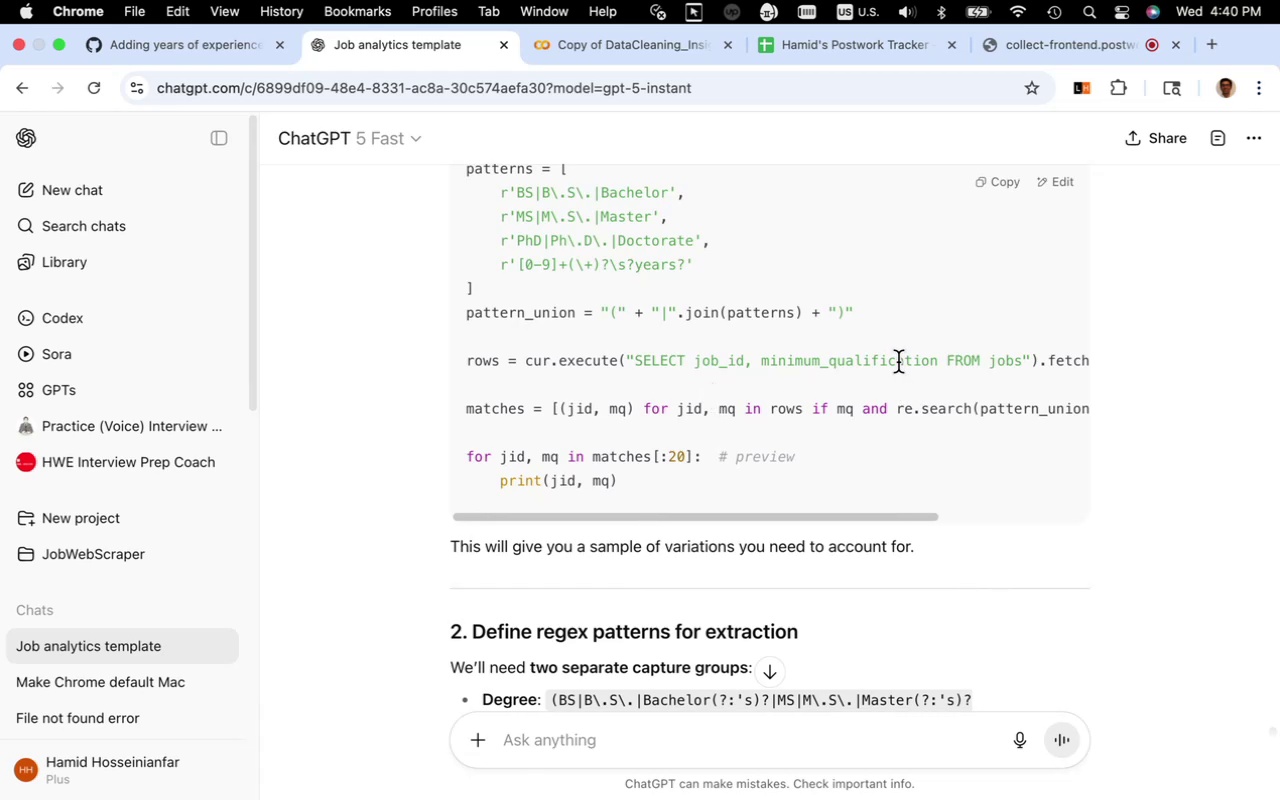 
left_click([645, 52])
 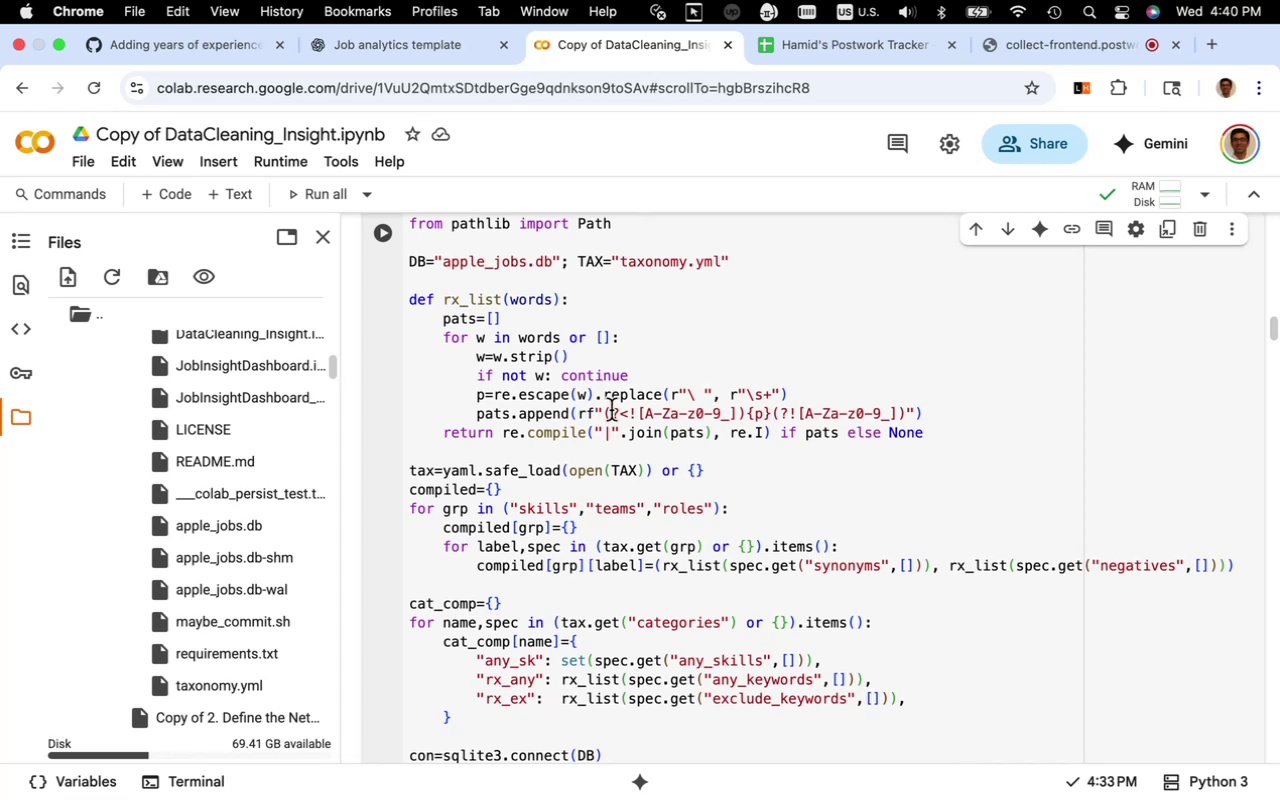 
scroll: coordinate [615, 437], scroll_direction: up, amount: 7.0
 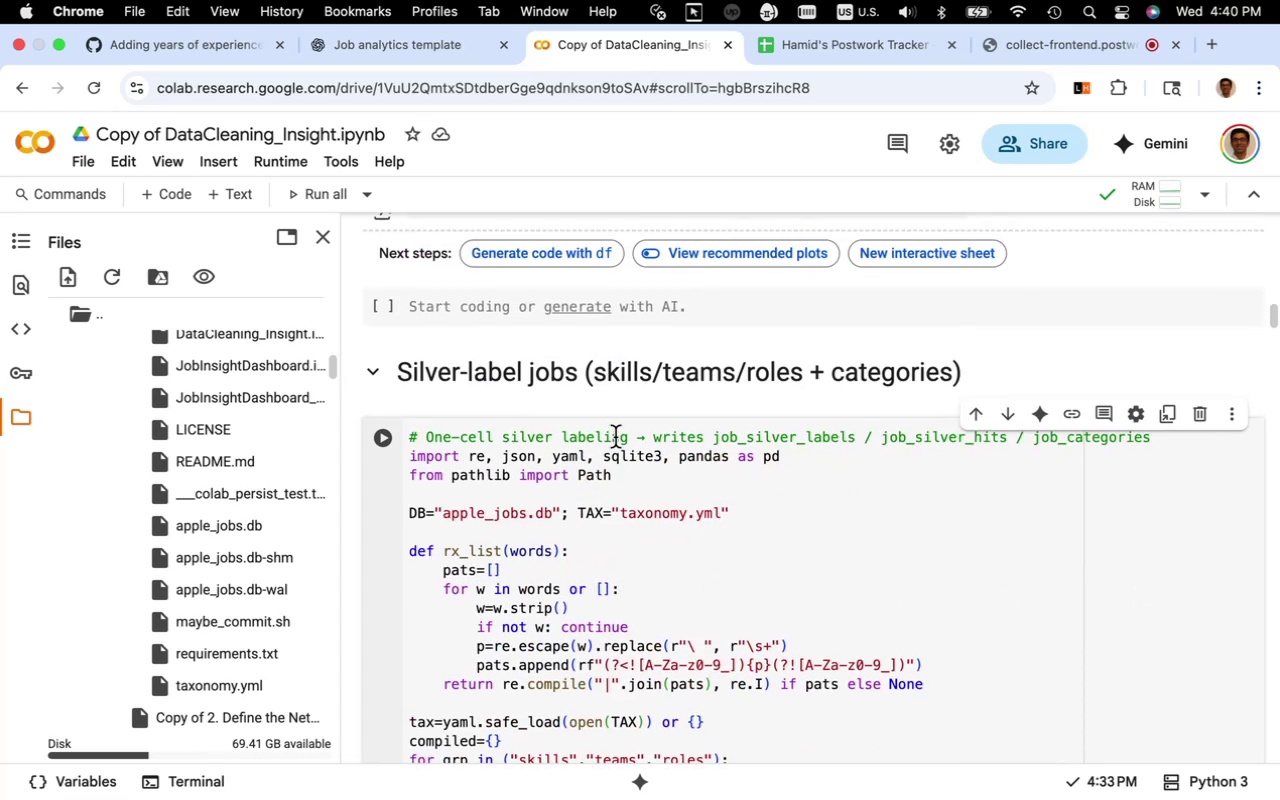 
scroll: coordinate [615, 437], scroll_direction: down, amount: 3.0
 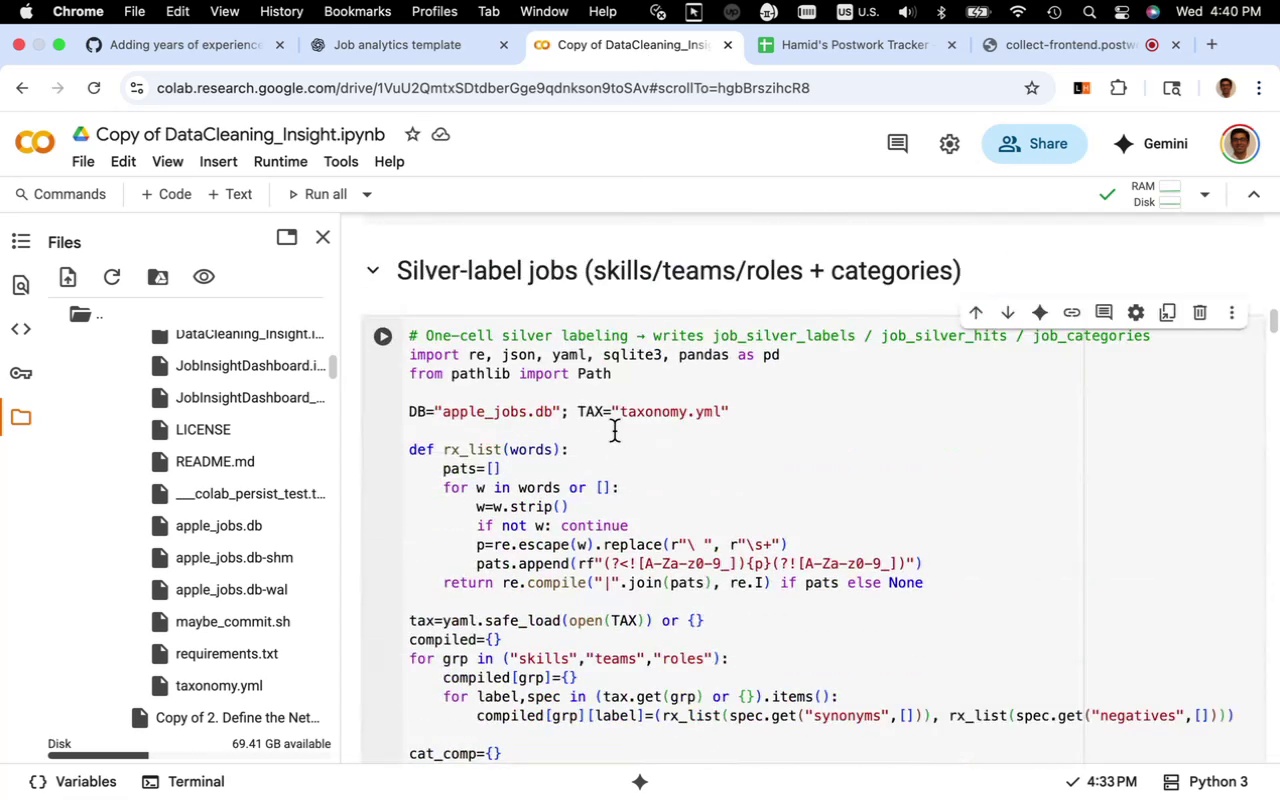 
scroll: coordinate [618, 419], scroll_direction: up, amount: 5.0
 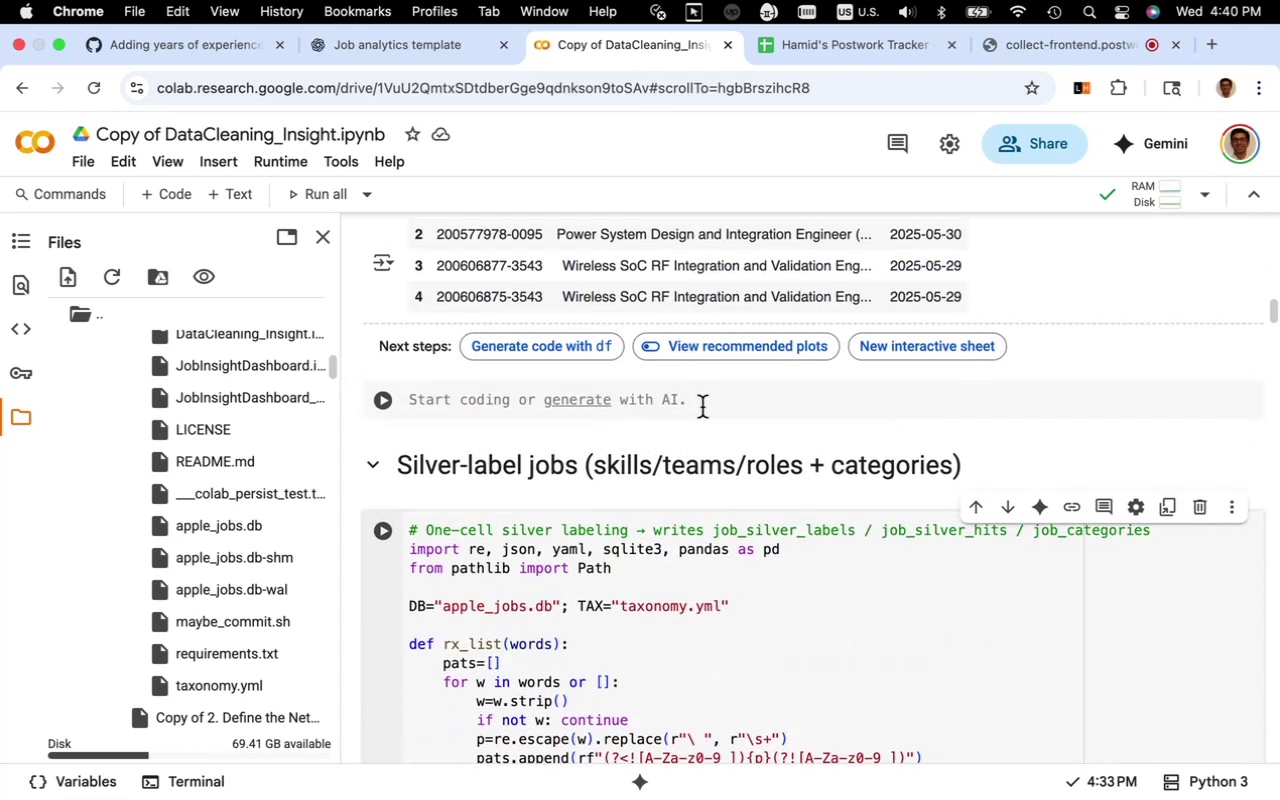 
left_click([704, 395])
 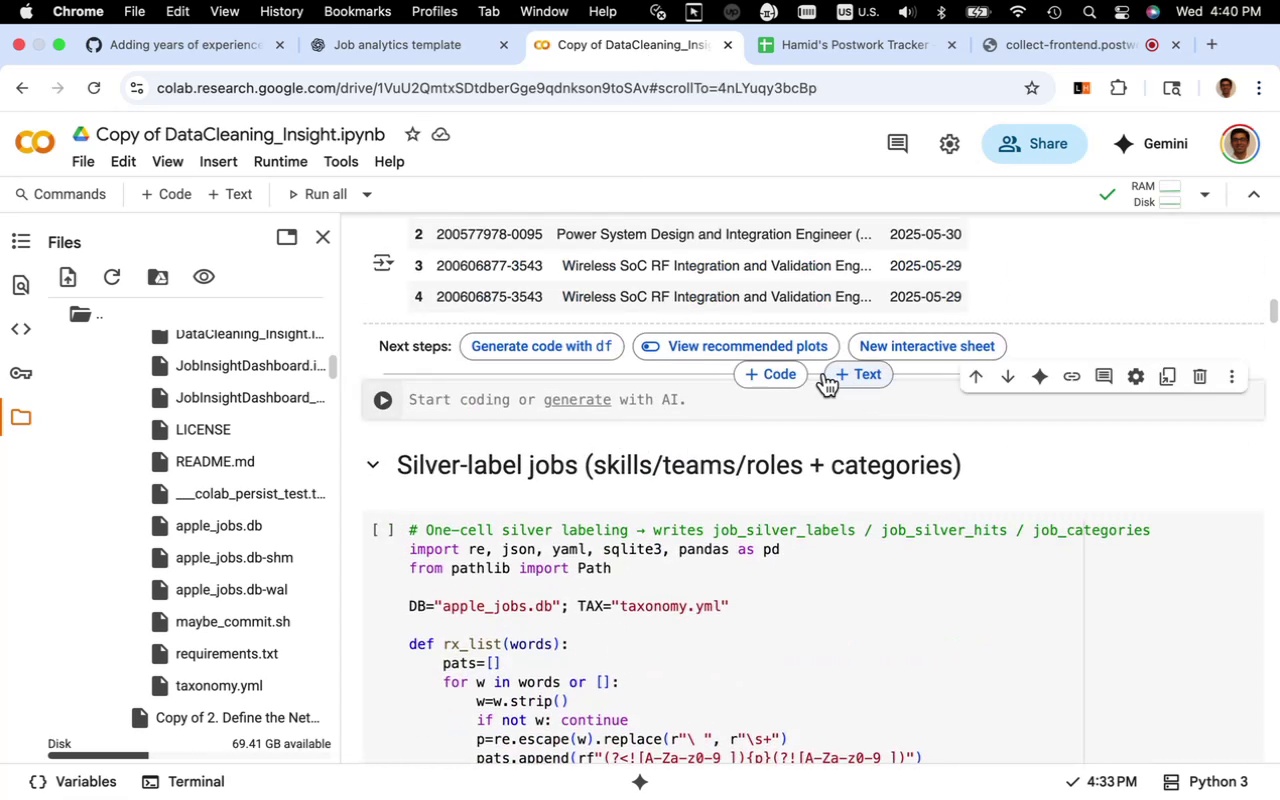 
left_click([844, 373])
 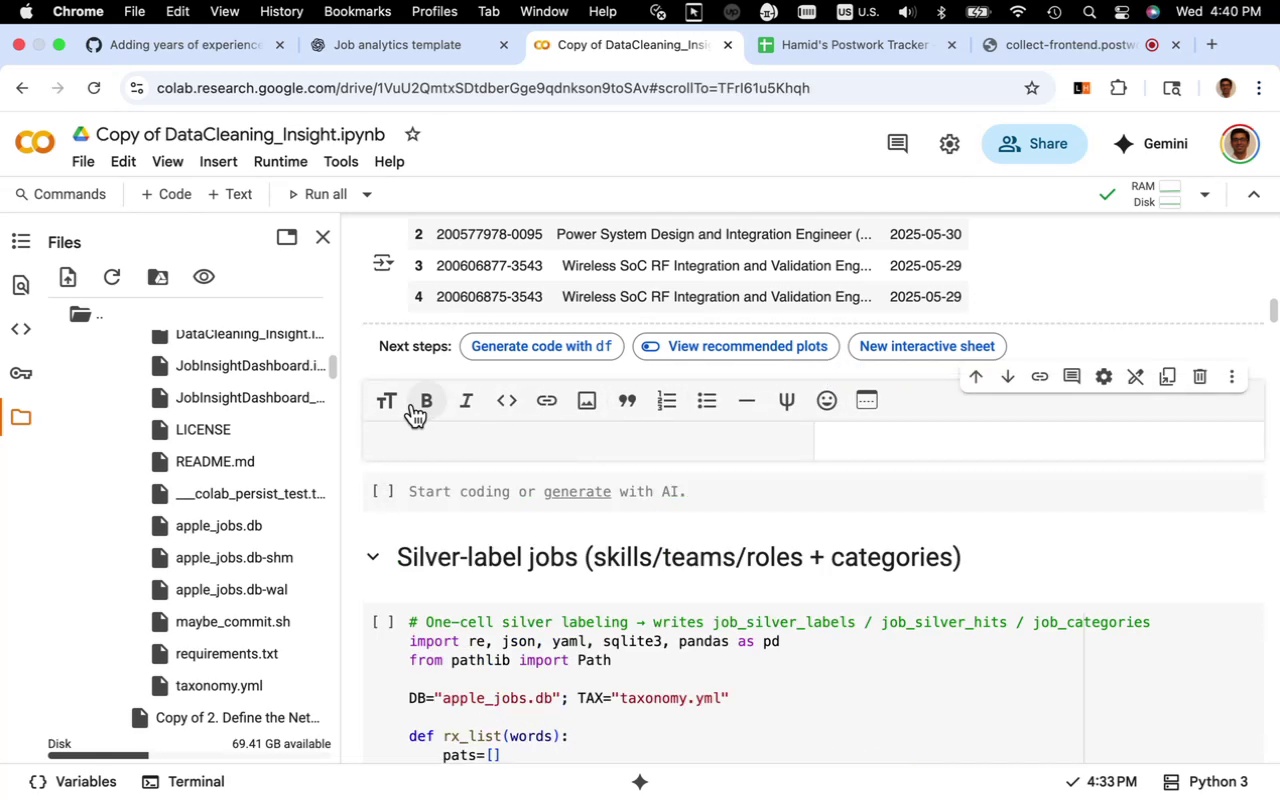 
left_click([396, 402])
 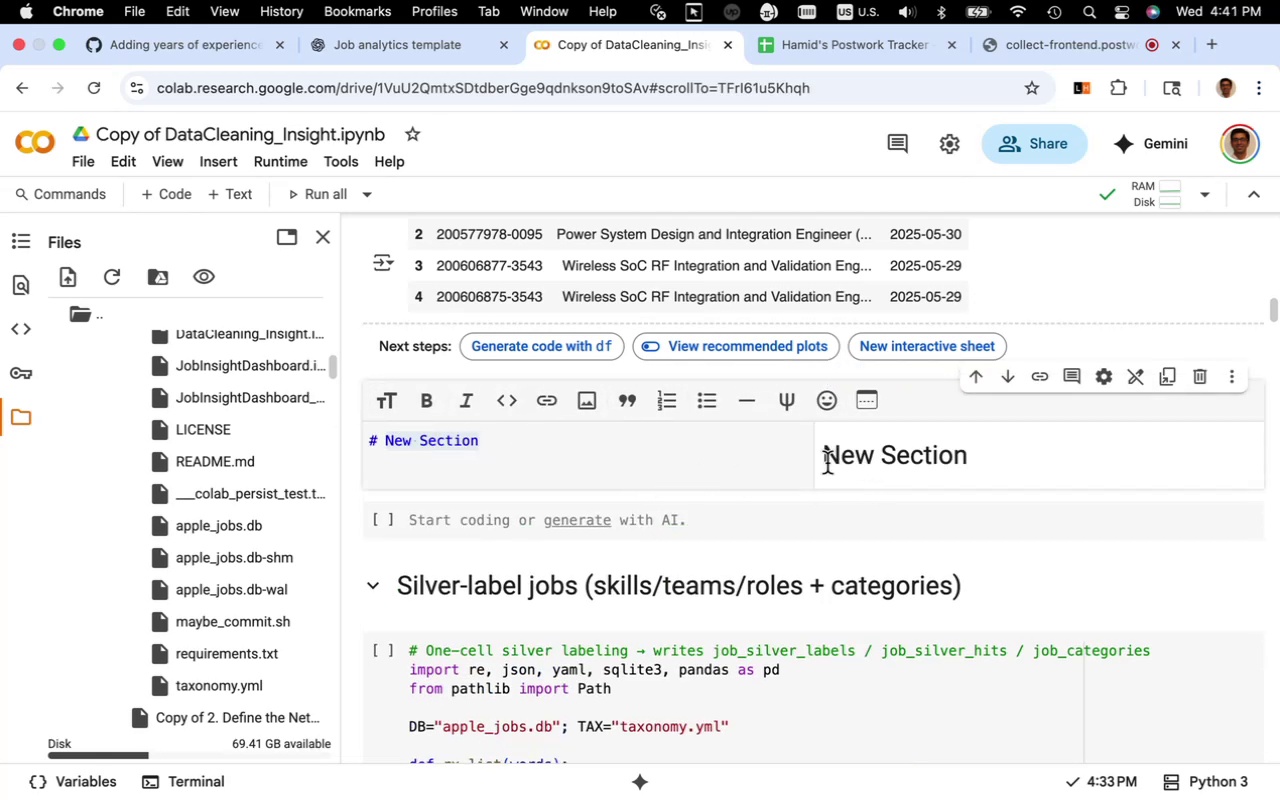 
wait(5.11)
 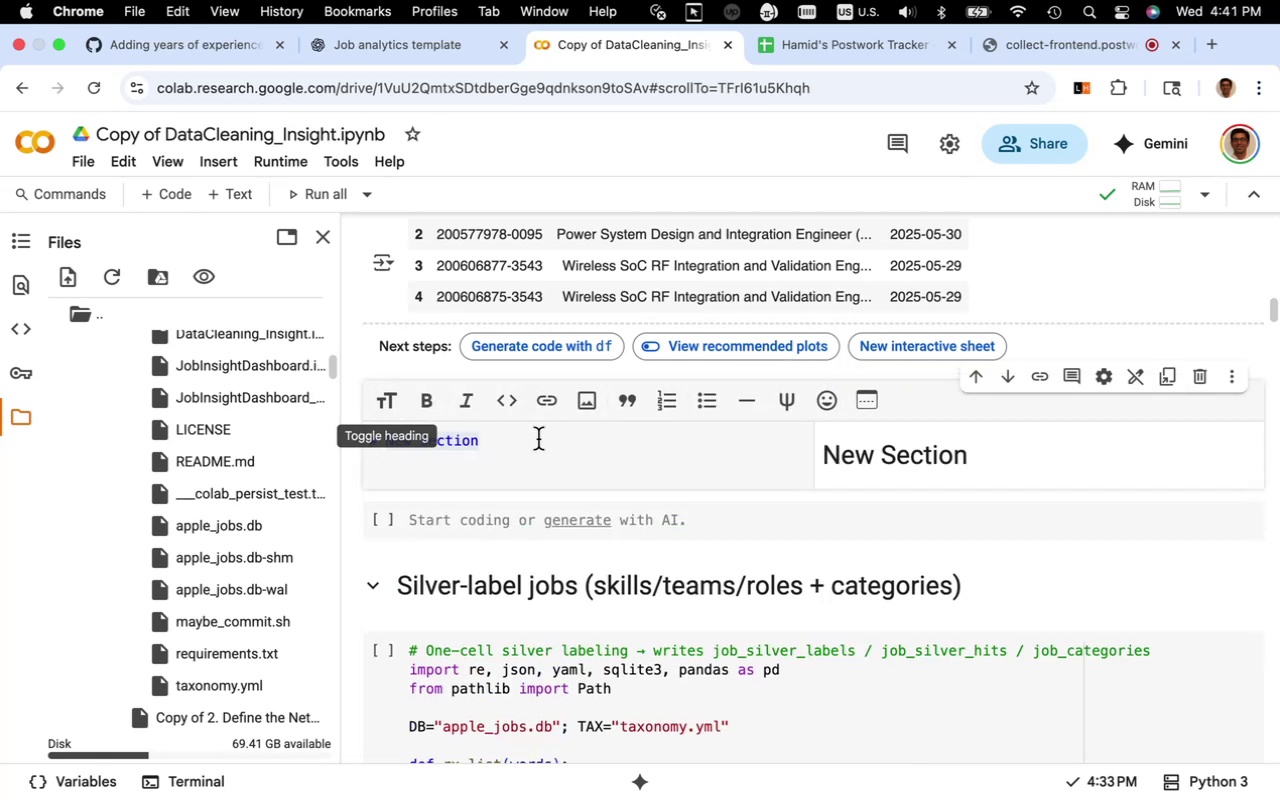 
type(Ext)
 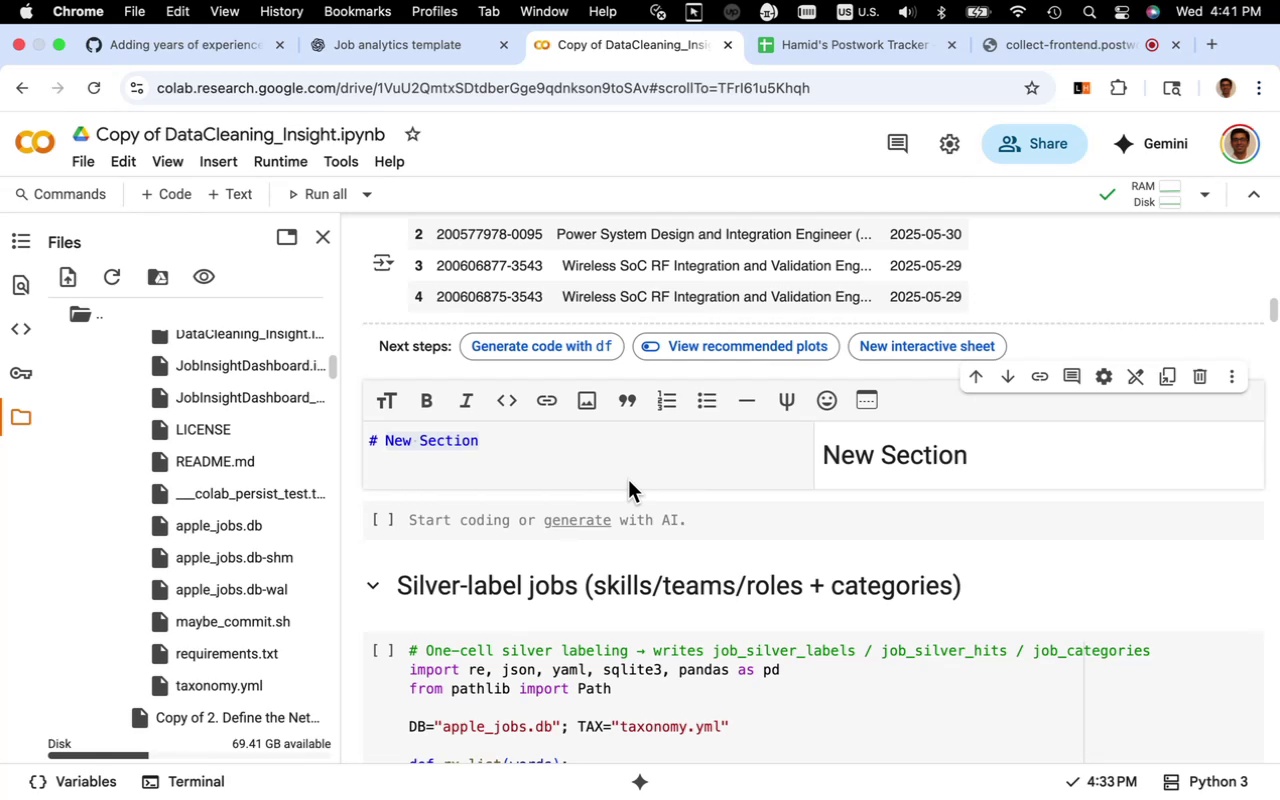 
left_click([568, 438])
 